 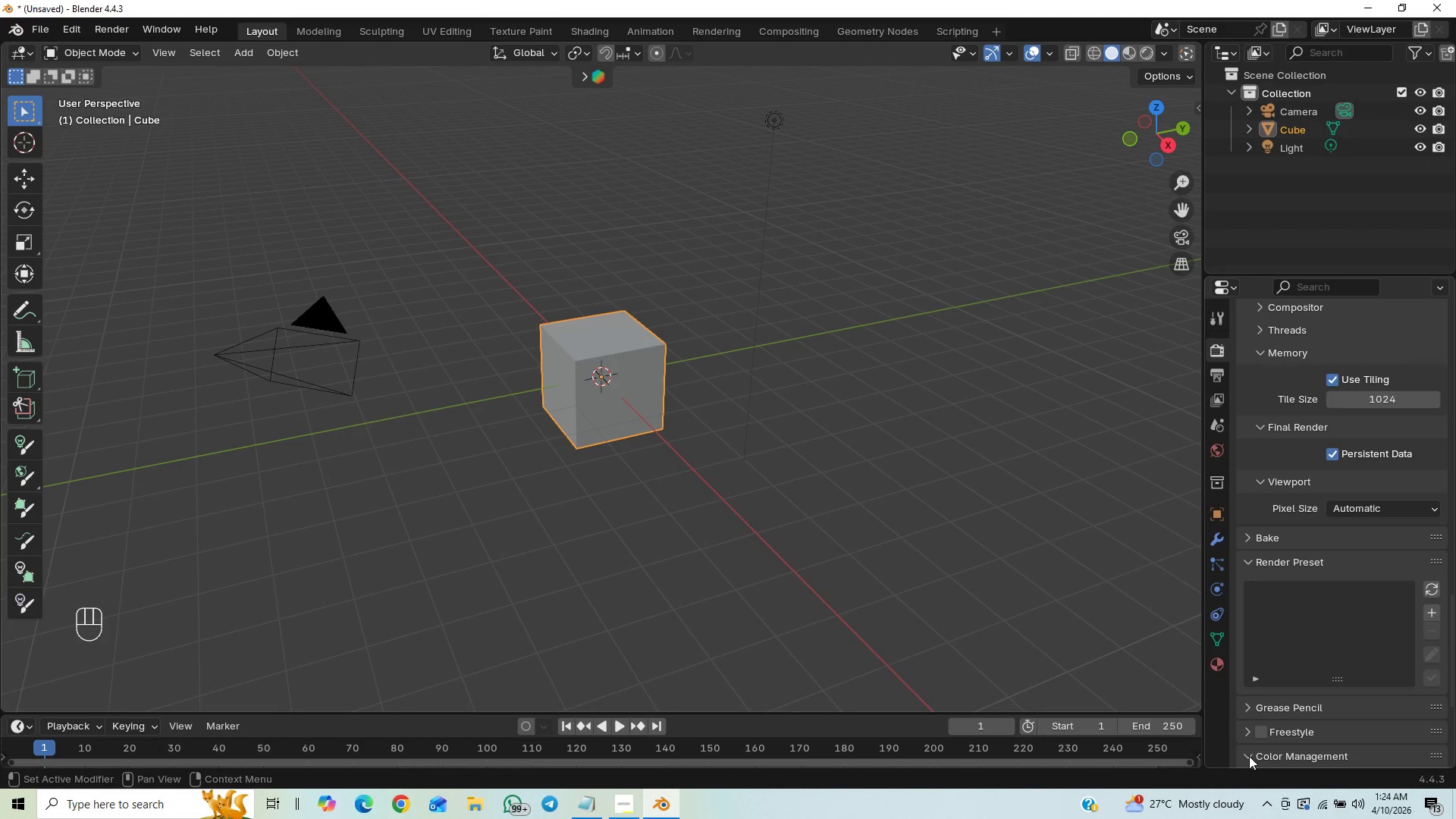 
left_click_drag(start_coordinate=[1455, 627], to_coordinate=[1455, 752])
 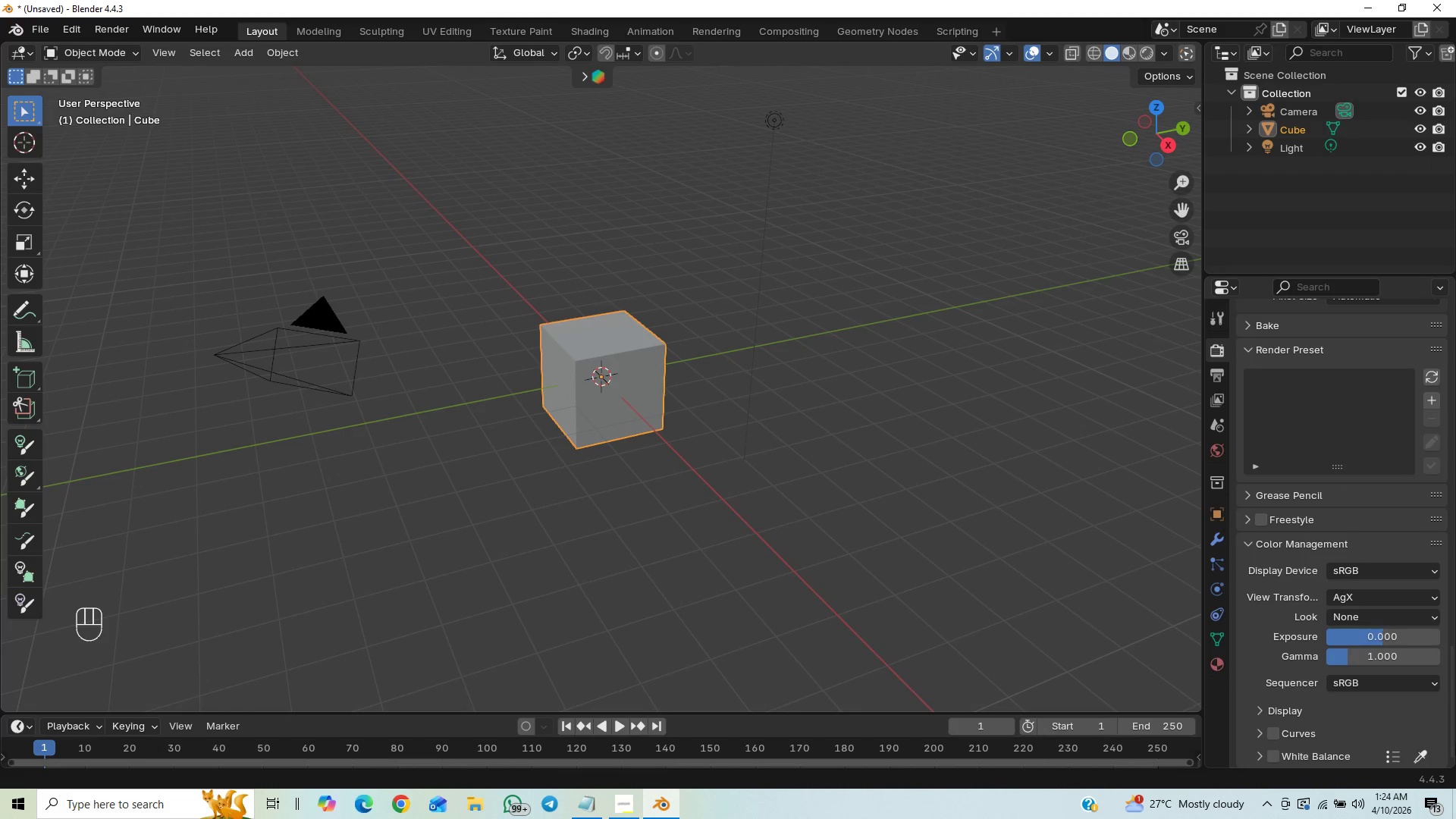 
left_click([1455, 739])
 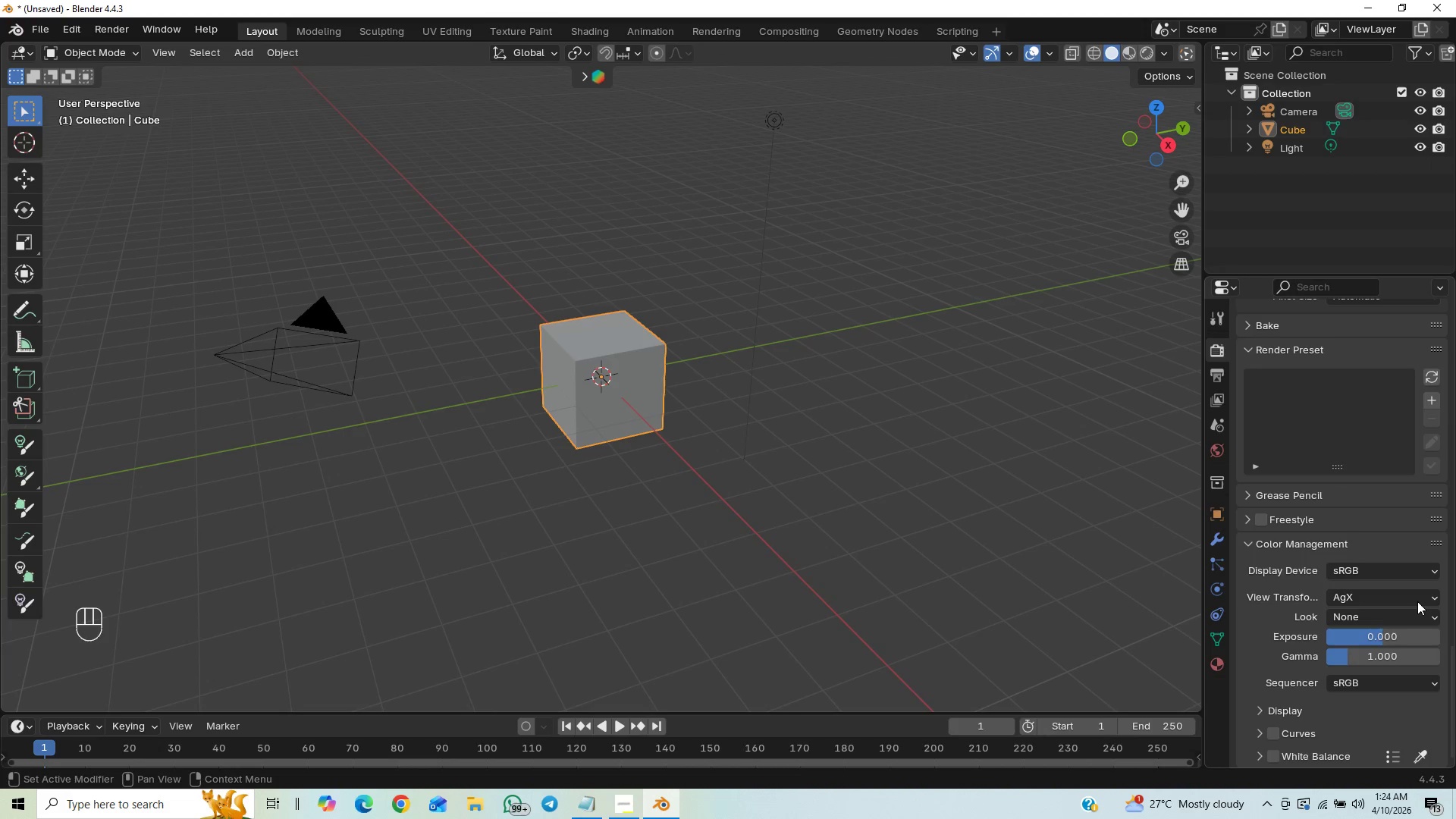 
left_click([1422, 595])
 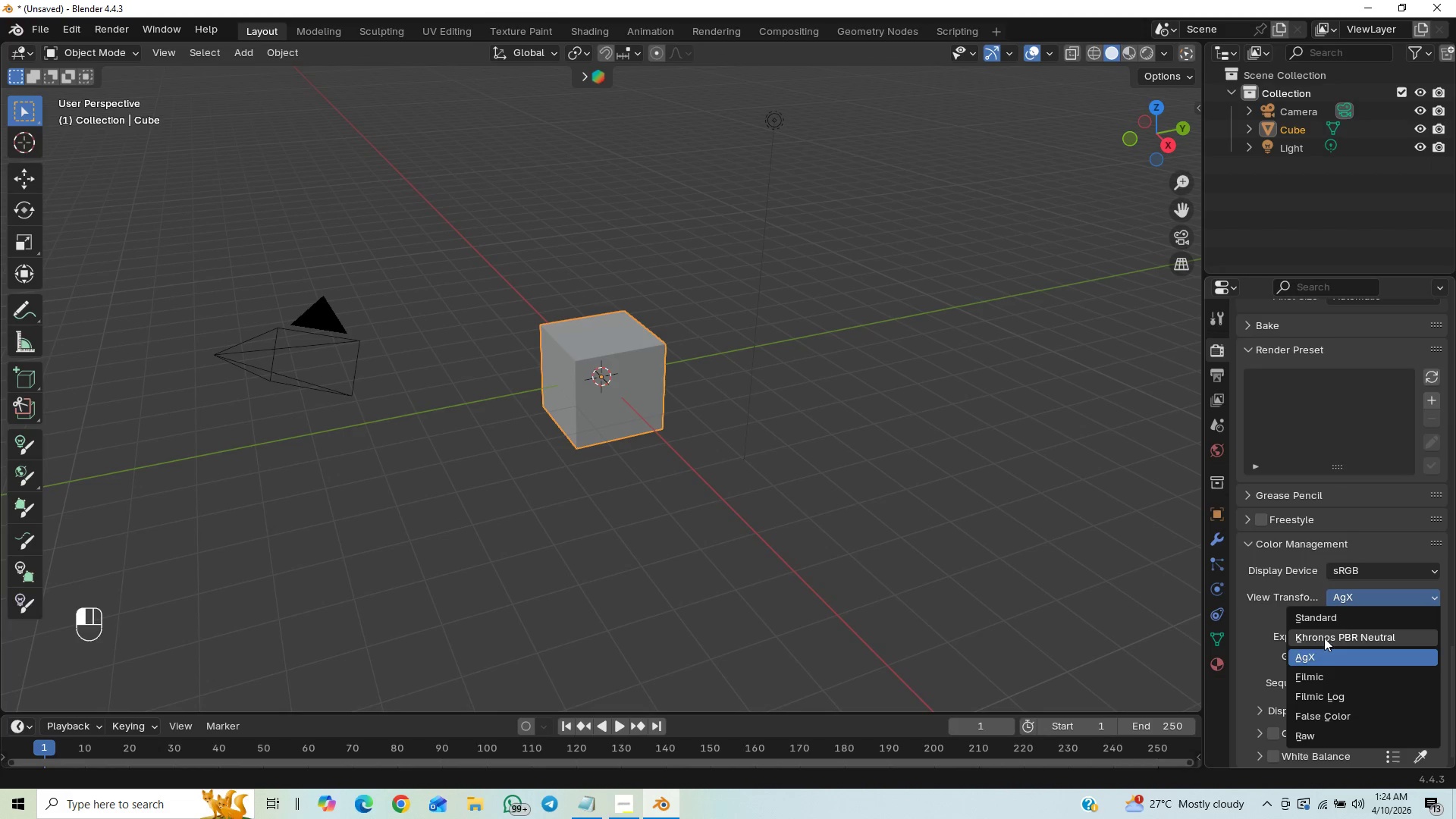 
left_click([1320, 679])
 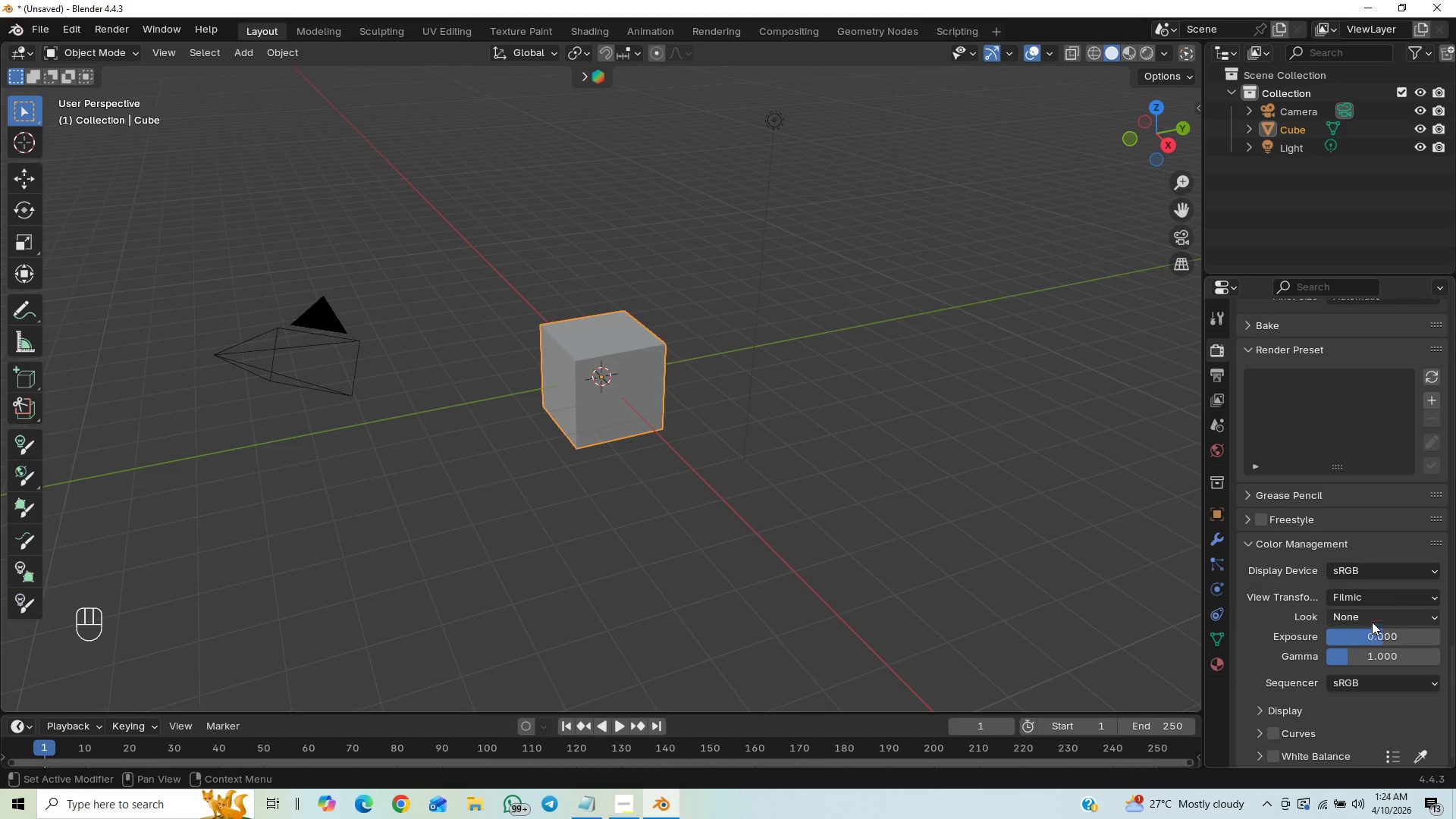 
left_click([1380, 610])
 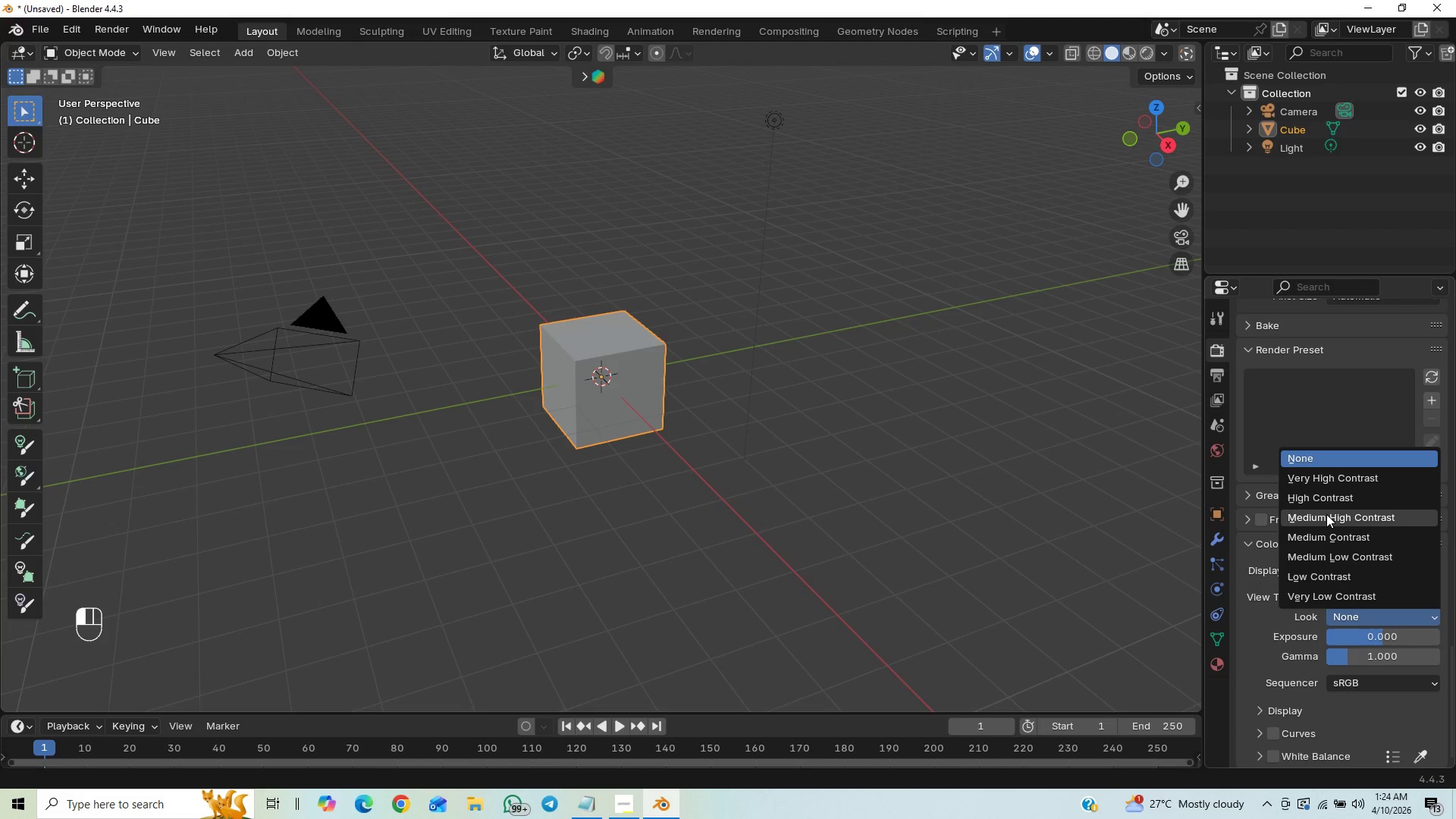 
left_click([1327, 513])
 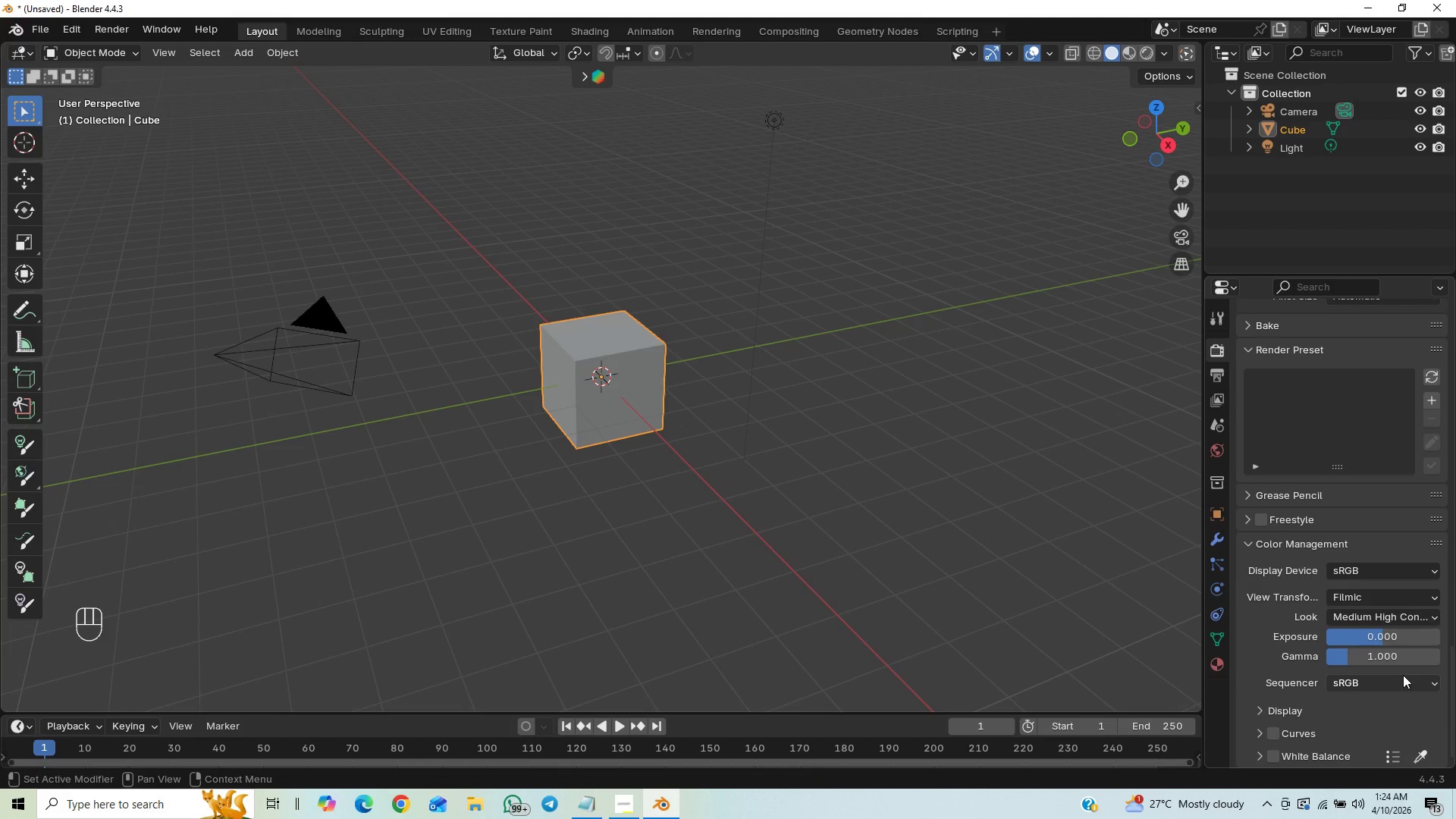 
left_click_drag(start_coordinate=[1455, 686], to_coordinate=[1442, 744])
 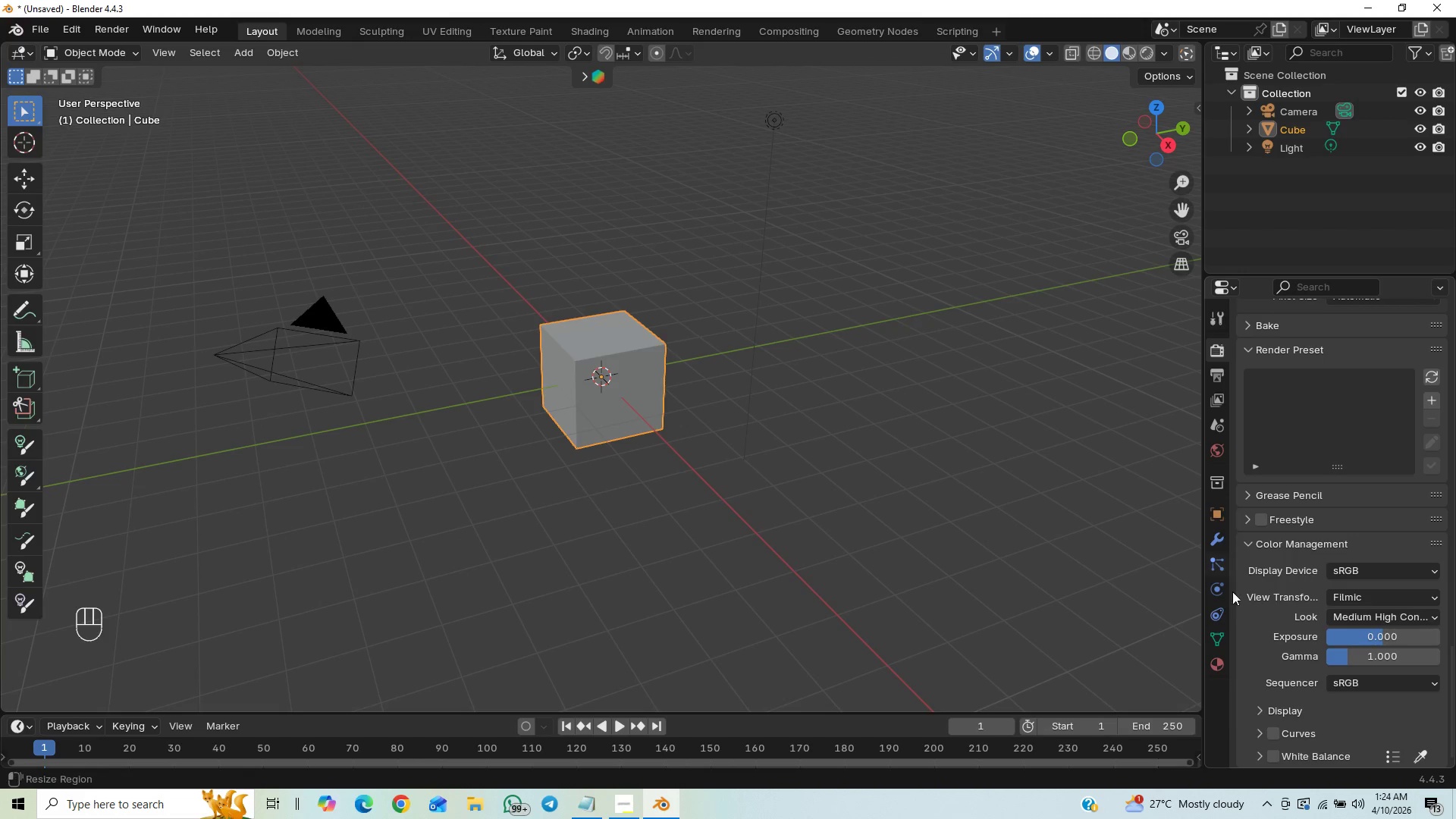 
left_click([1216, 375])
 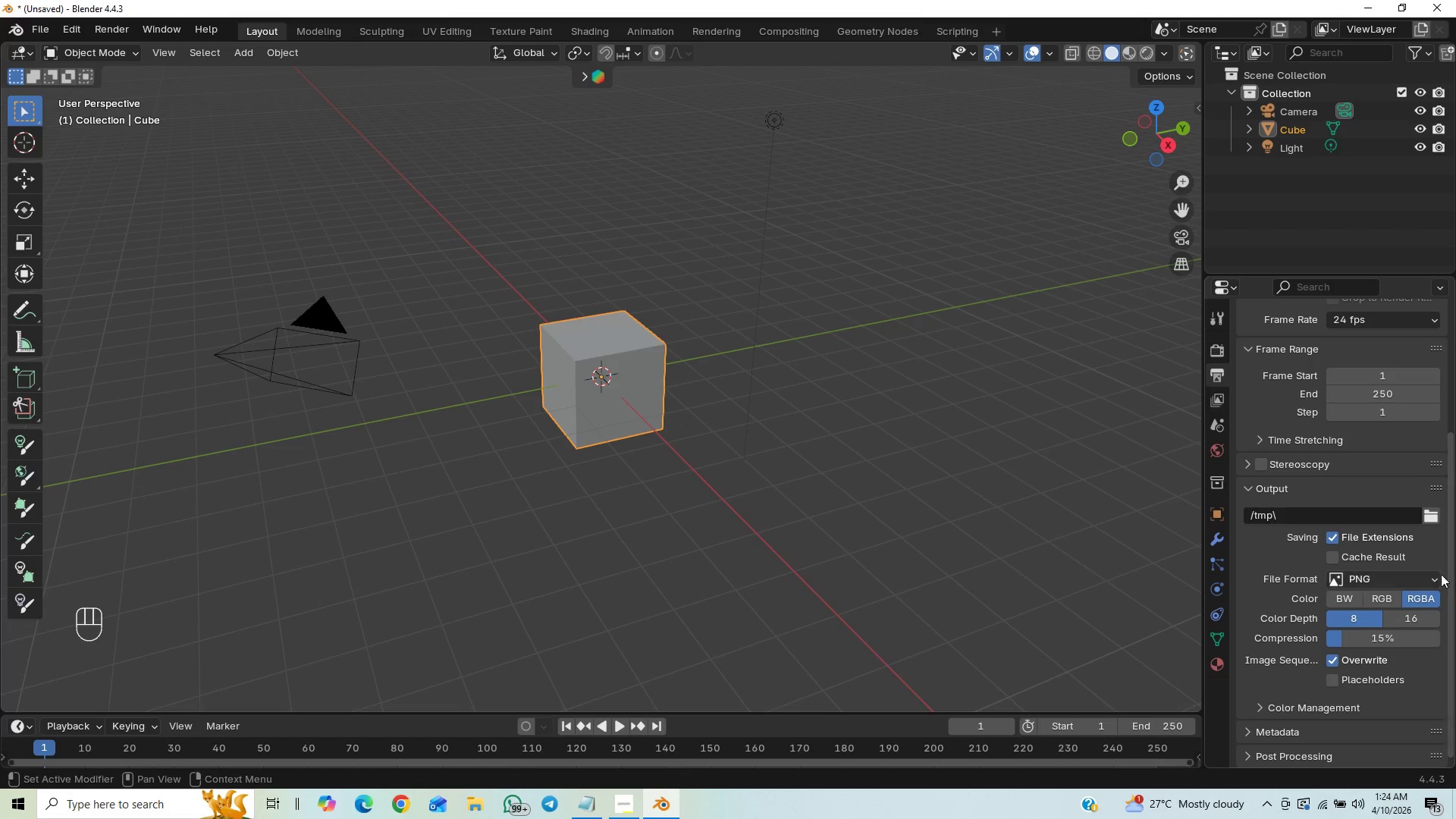 
left_click_drag(start_coordinate=[1455, 560], to_coordinate=[1455, 300])
 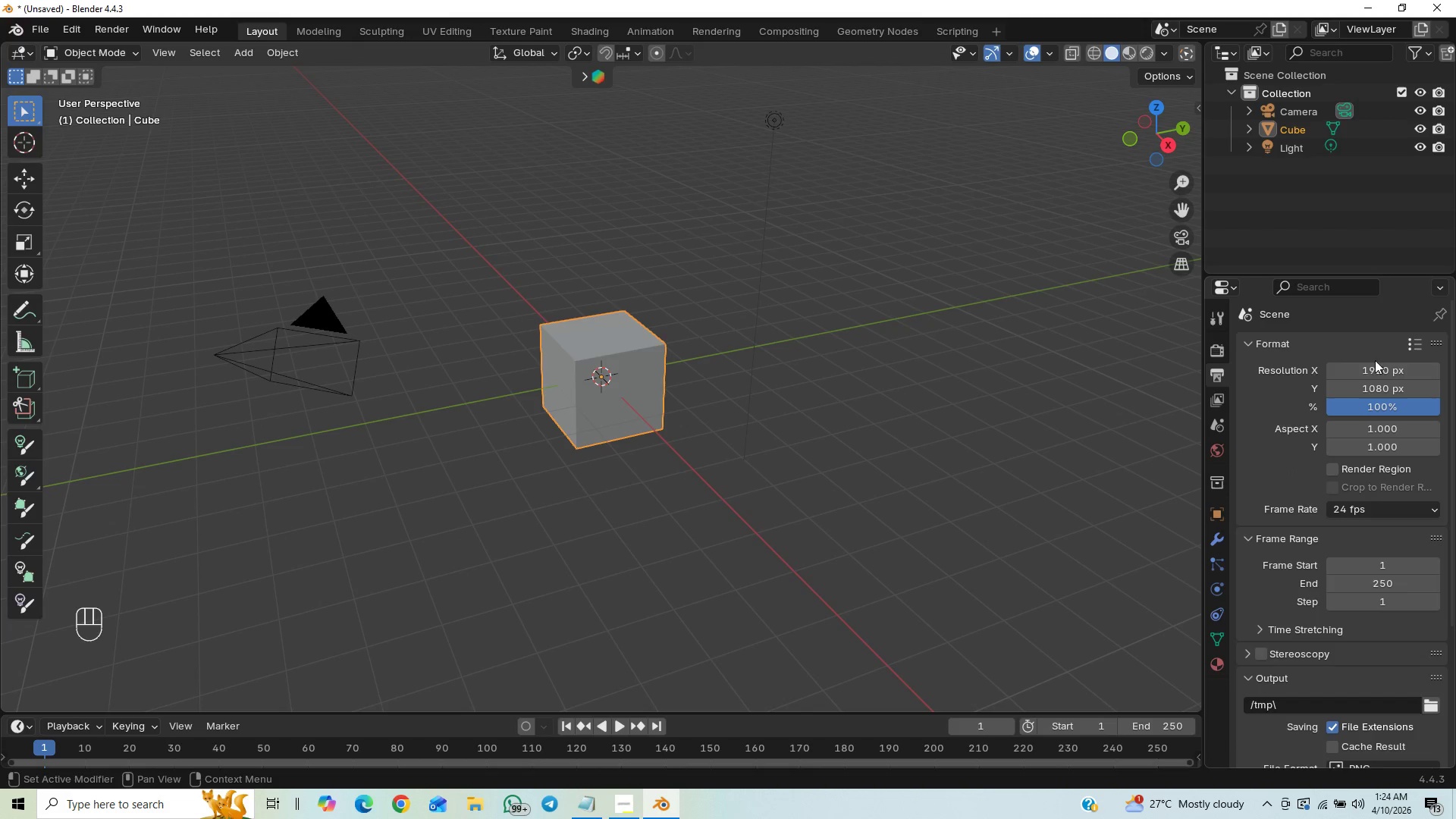 
left_click([1375, 378])
 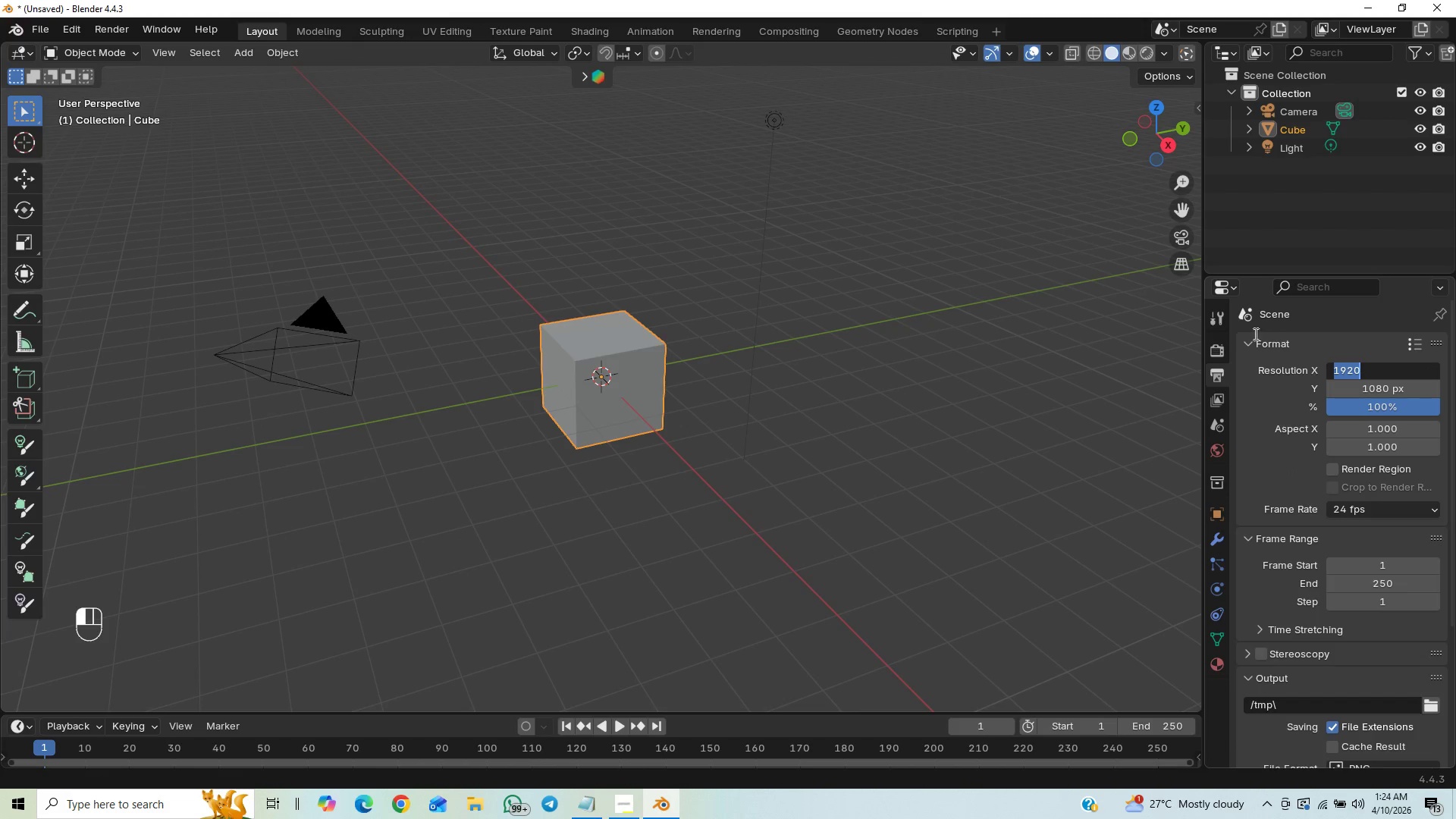 
type(20)
 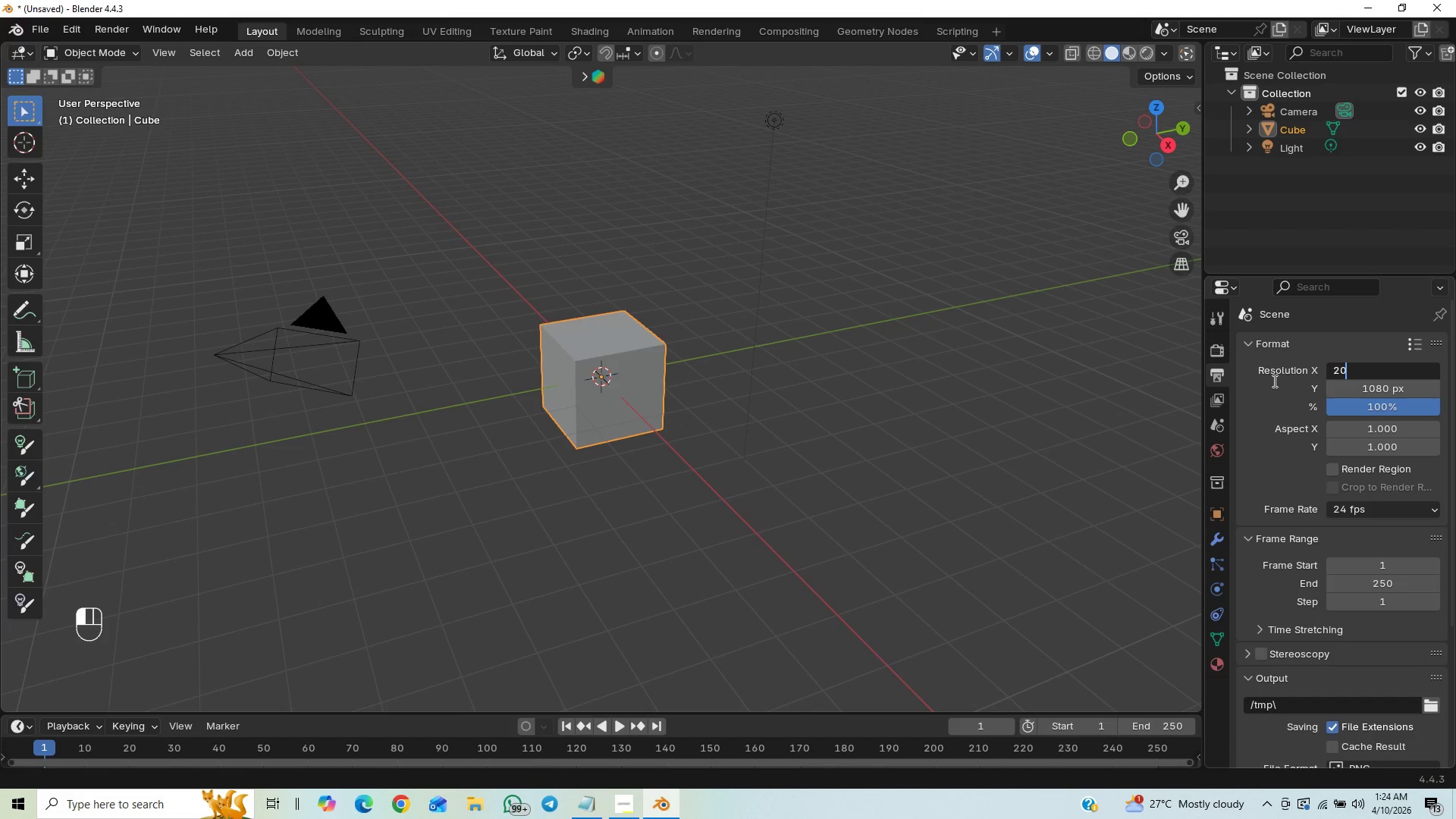 
type(48)
 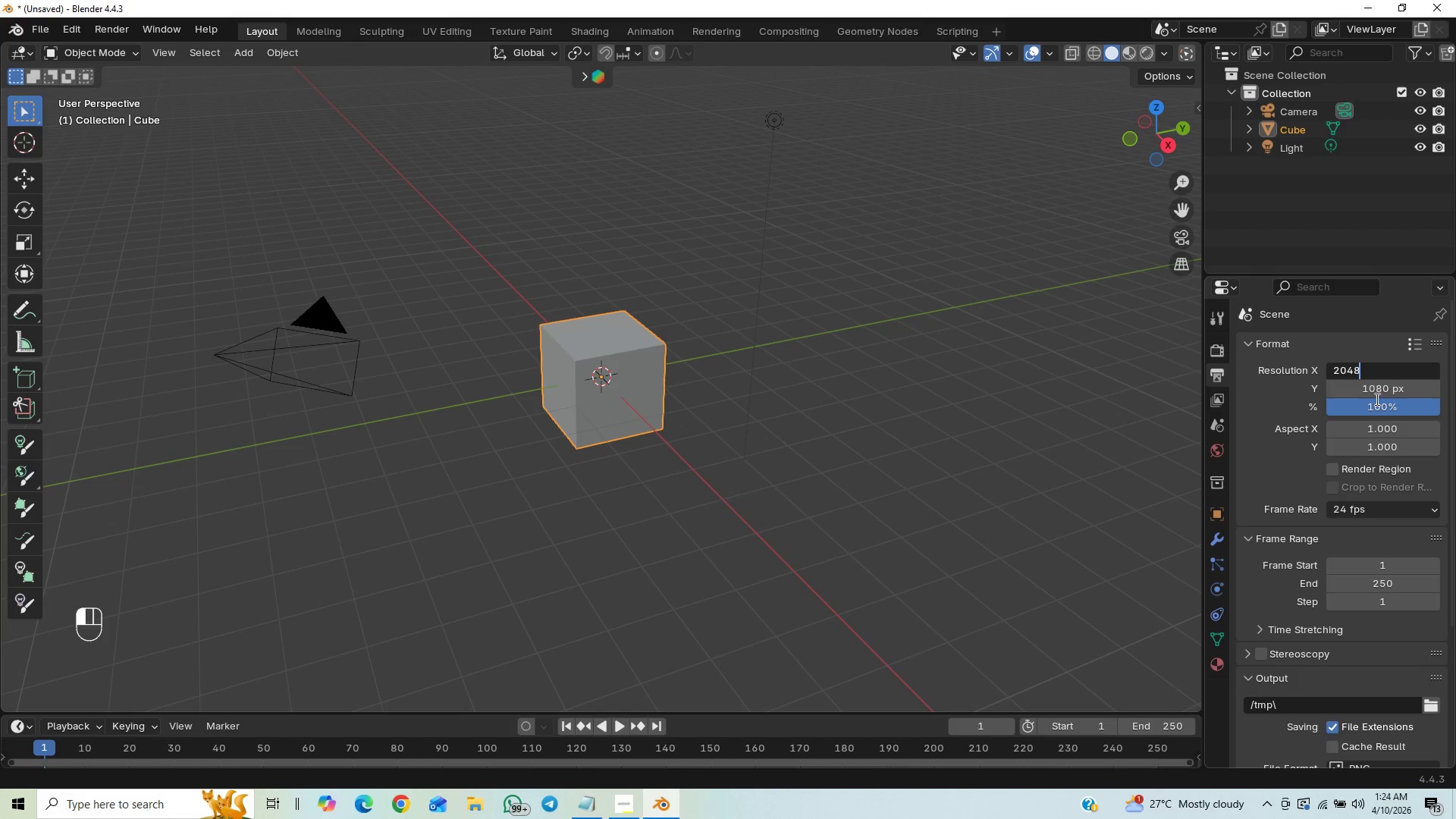 
double_click([1382, 392])
 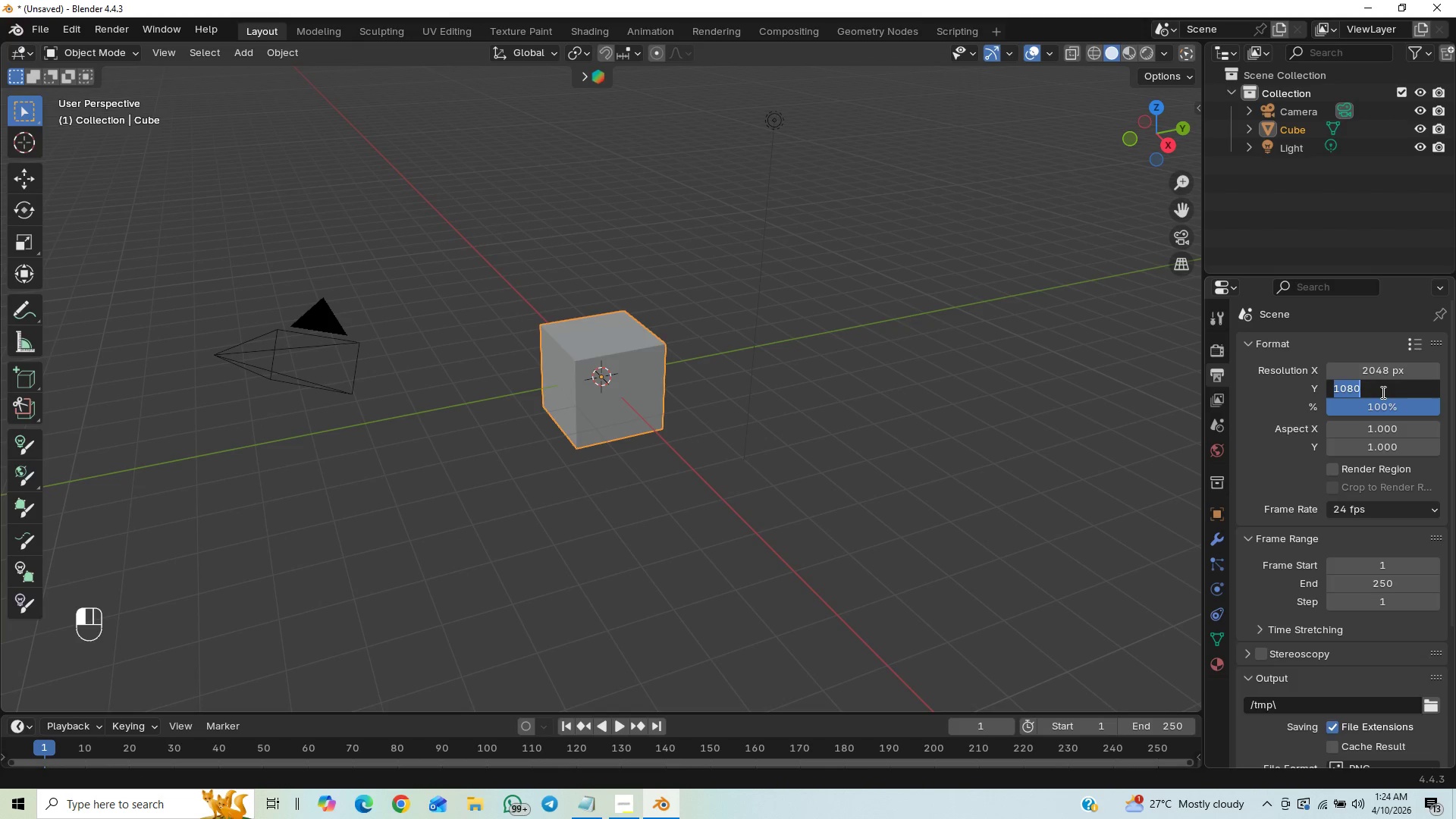 
type(2048)
 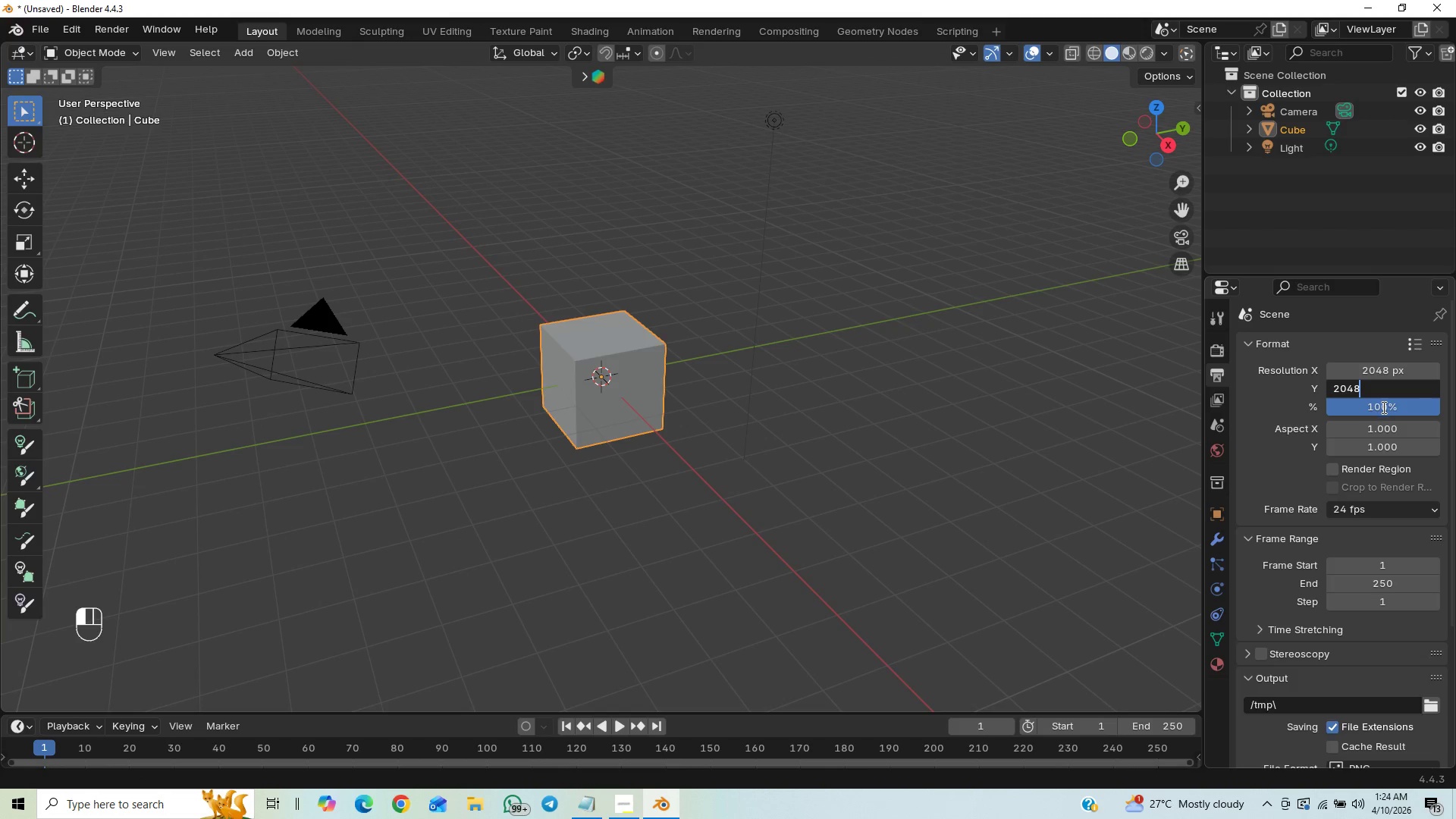 
key(Enter)
 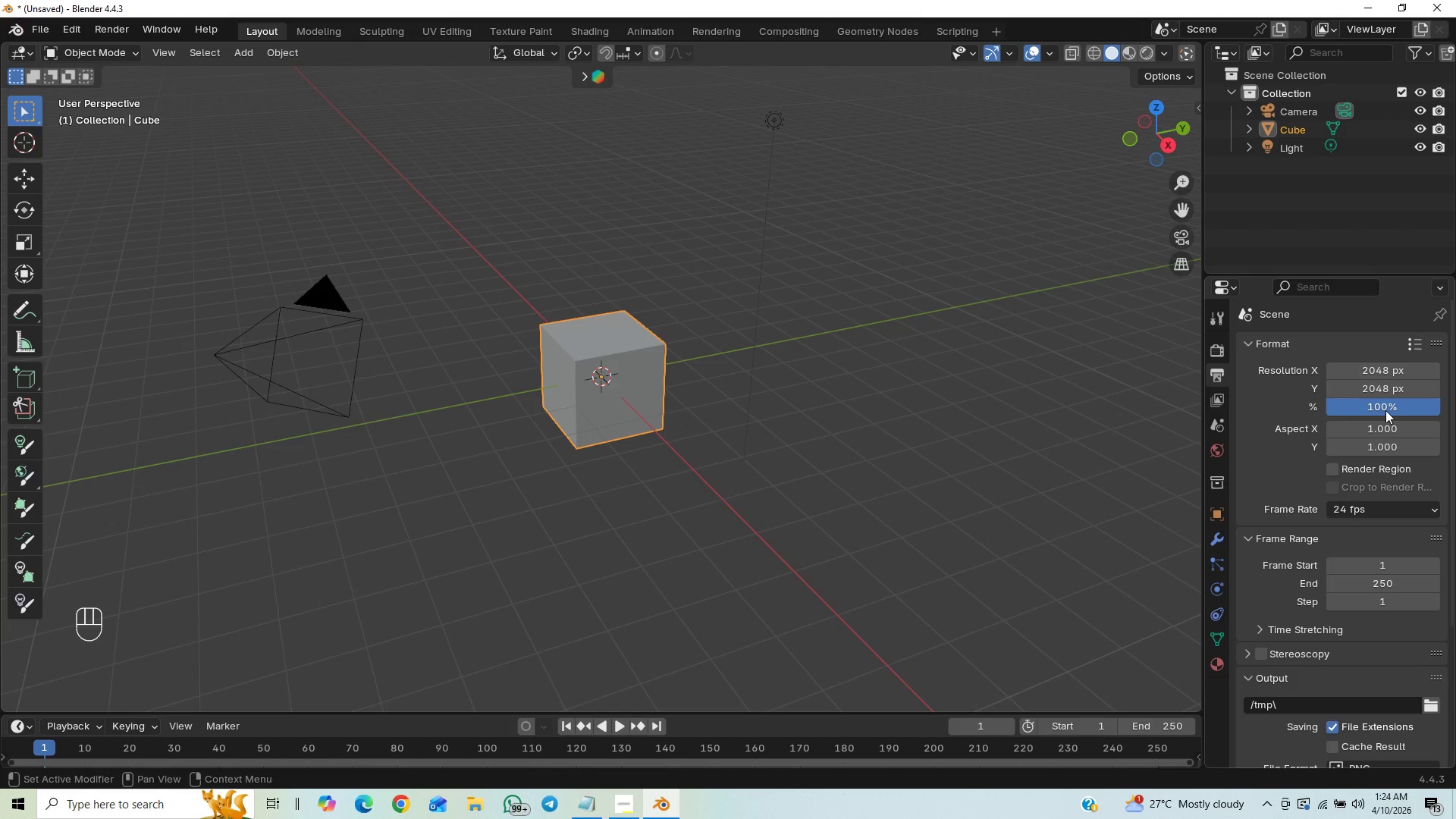 
left_click([1385, 410])
 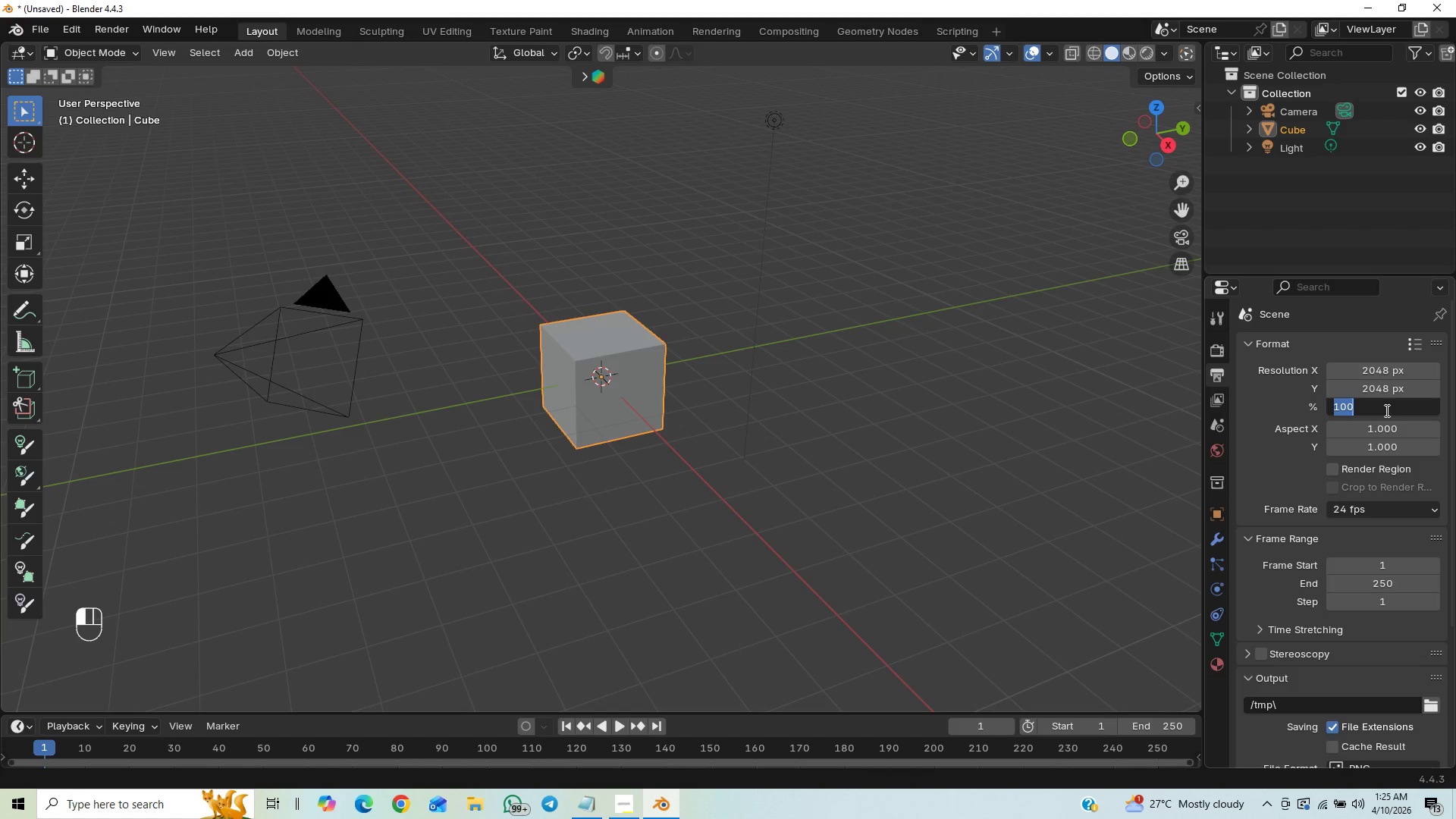 
type(200)
 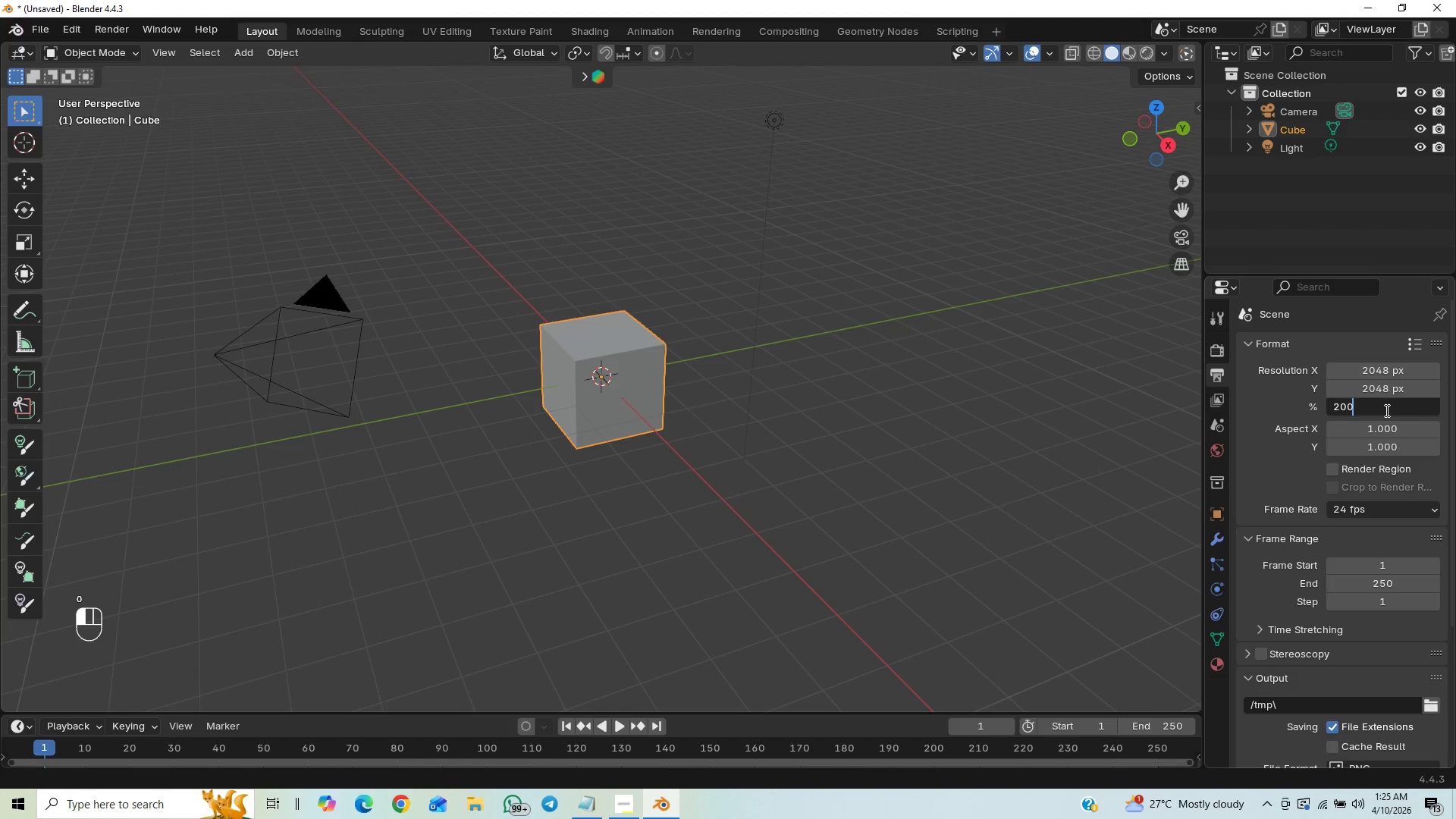 
key(Enter)
 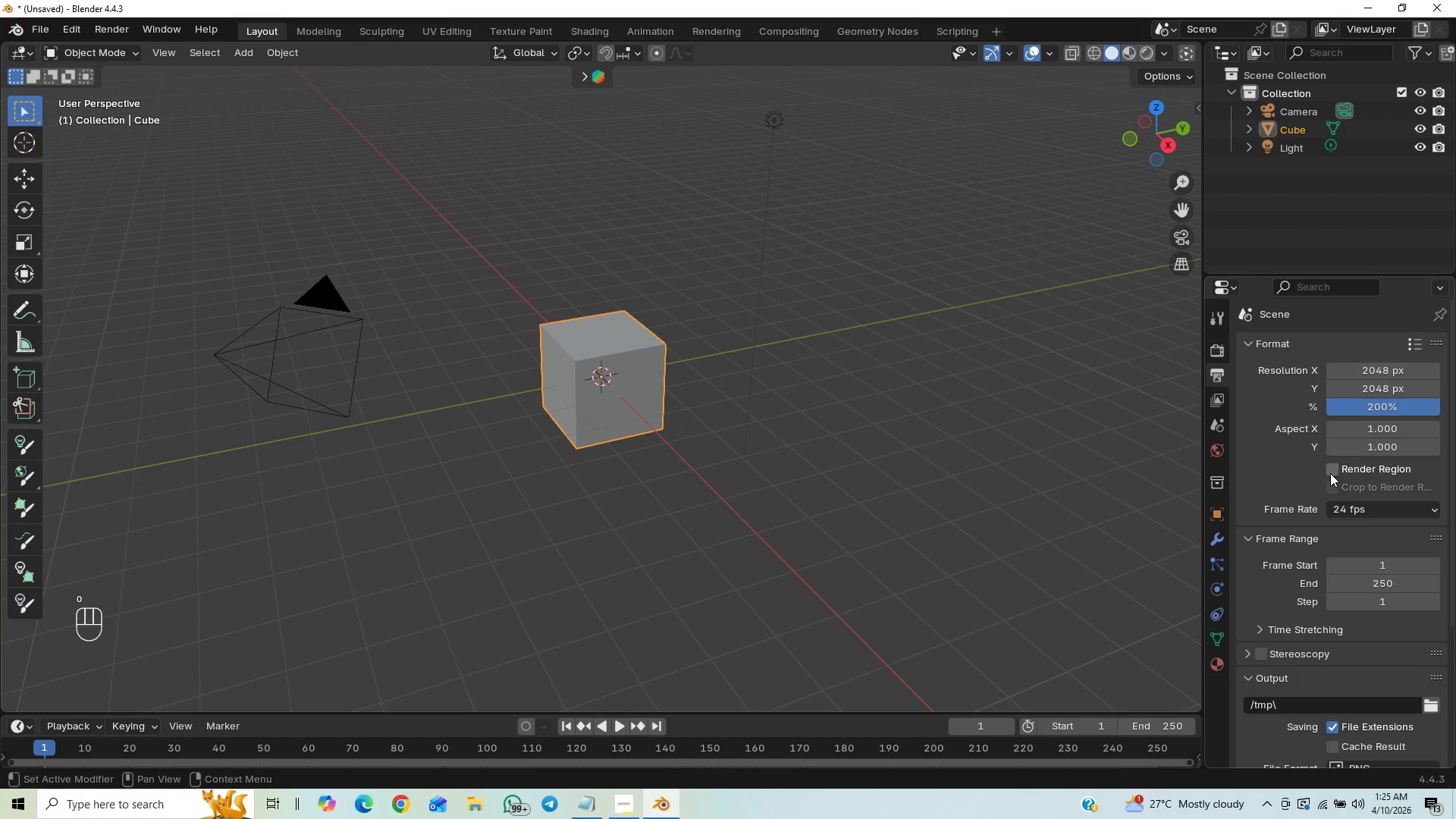 
left_click_drag(start_coordinate=[1335, 469], to_coordinate=[1338, 450])
 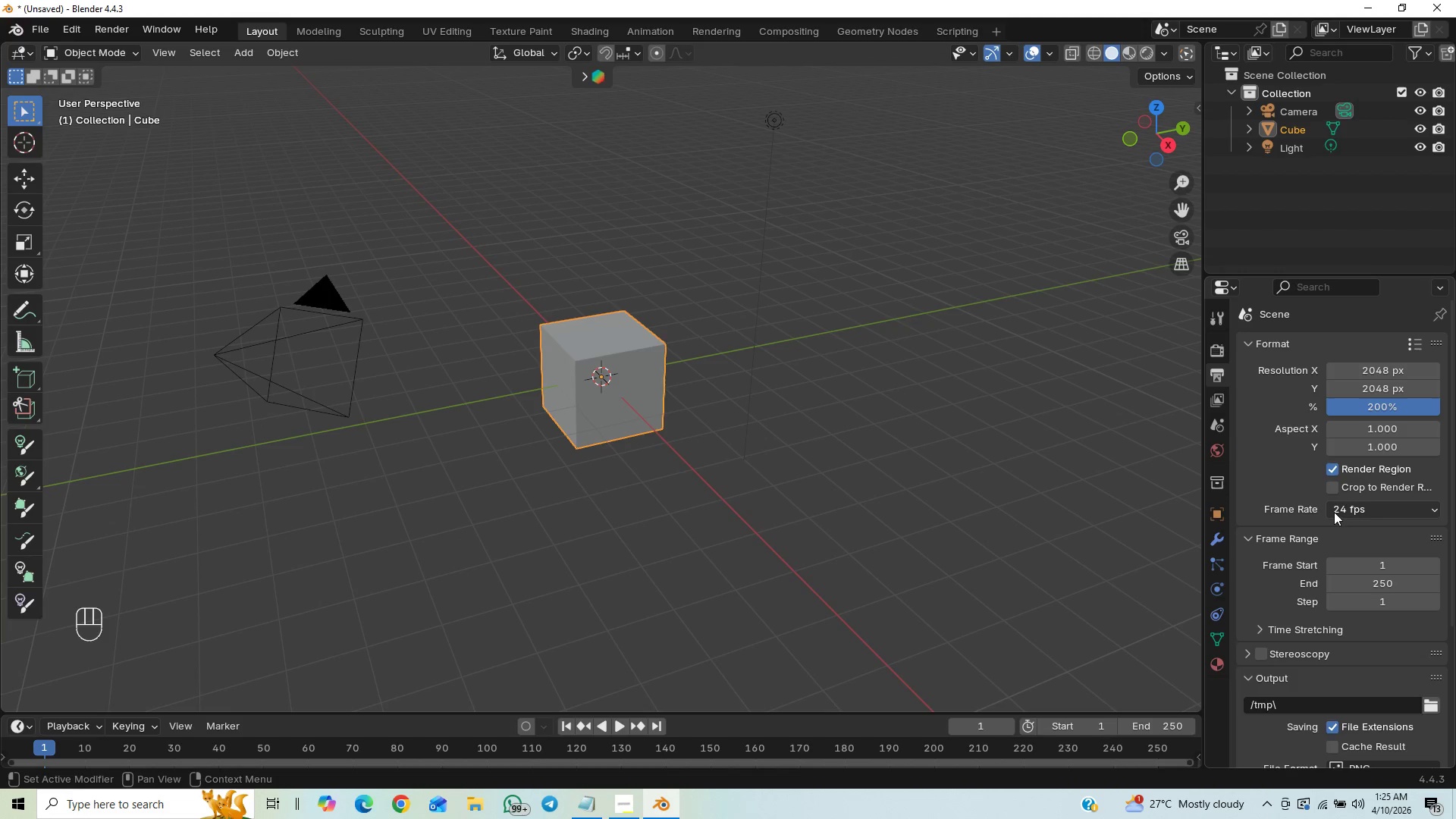 
left_click([1339, 491])
 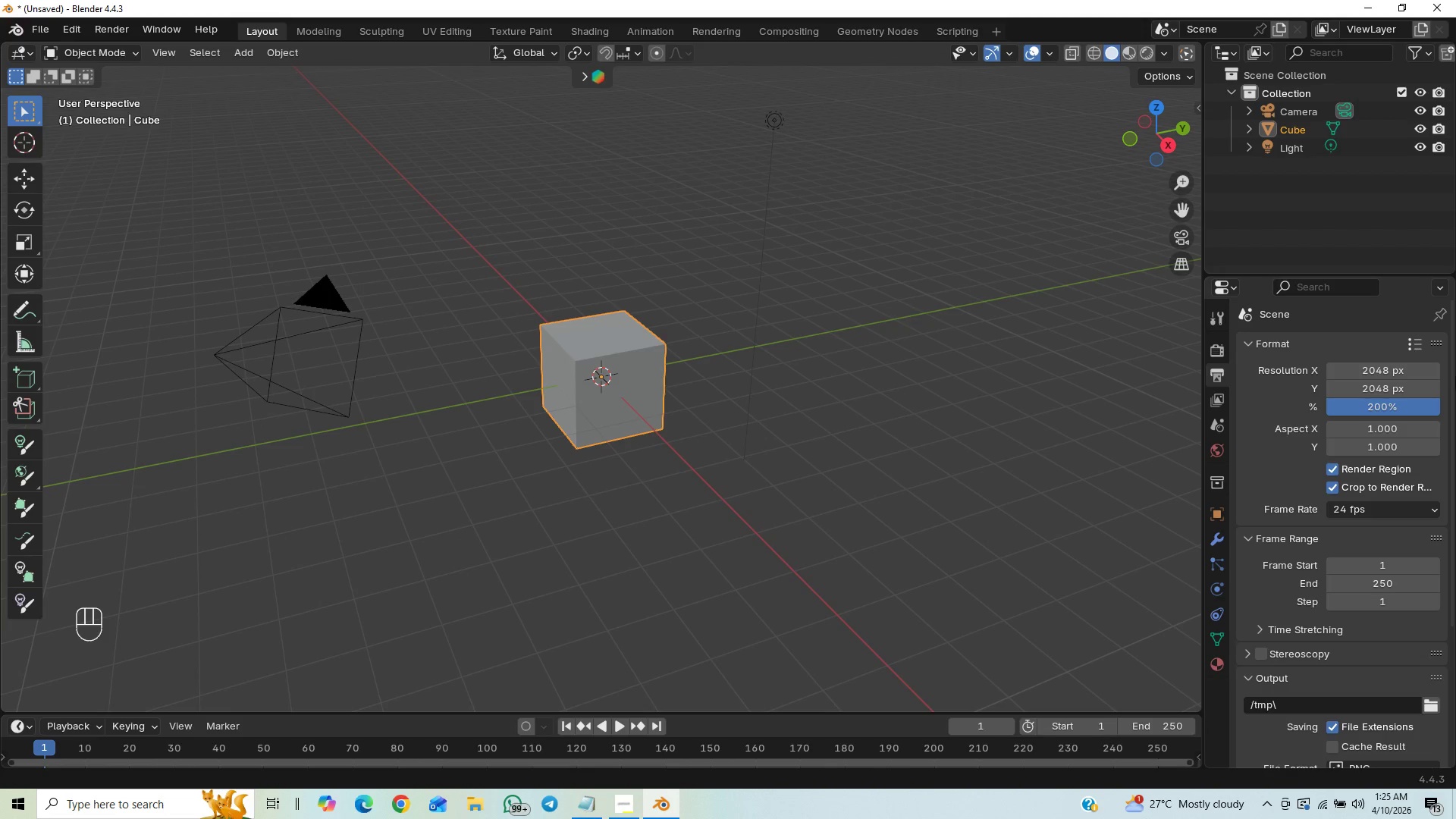 
left_click_drag(start_coordinate=[1455, 461], to_coordinate=[1451, 592])
 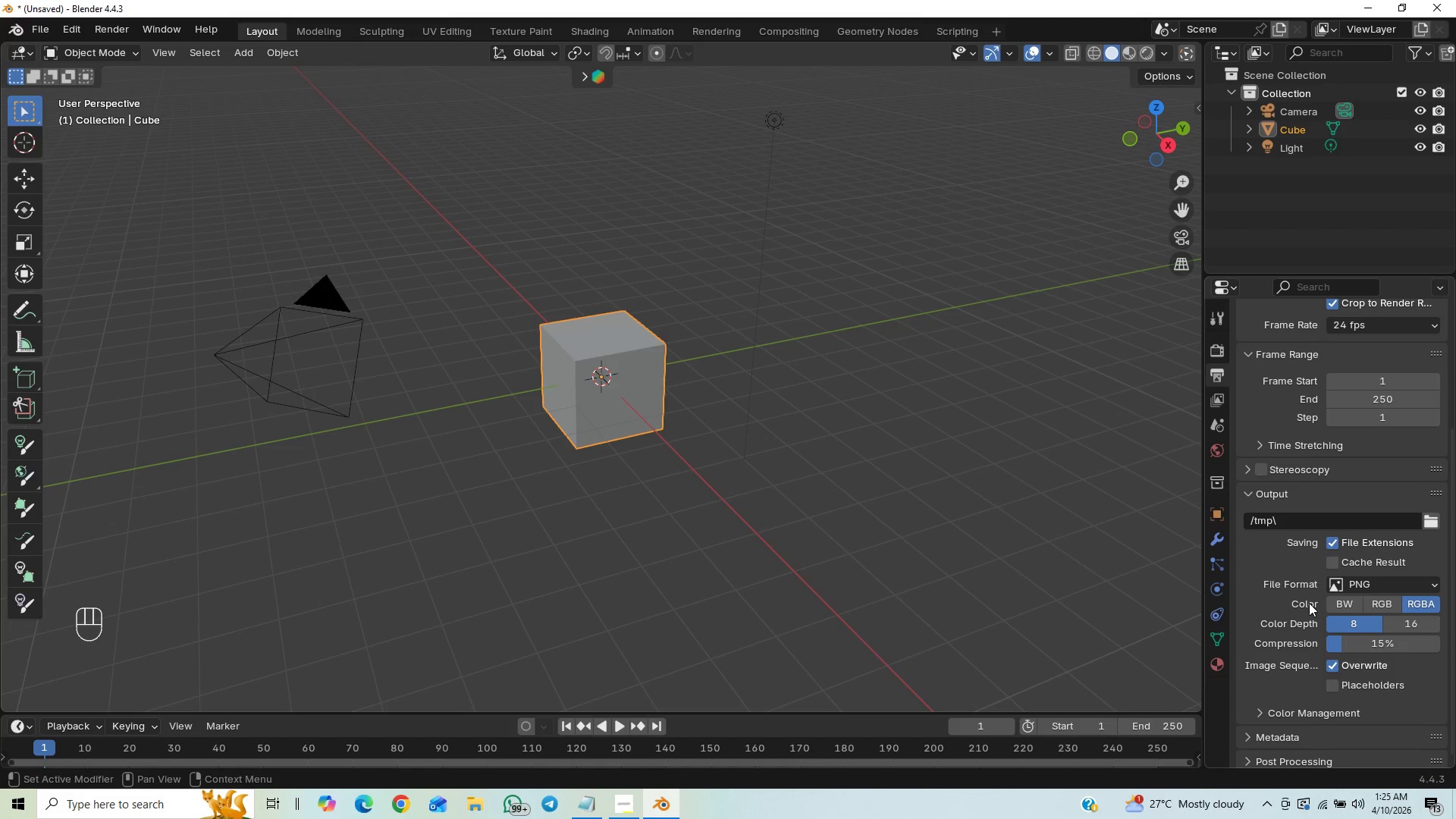 
wait(13.62)
 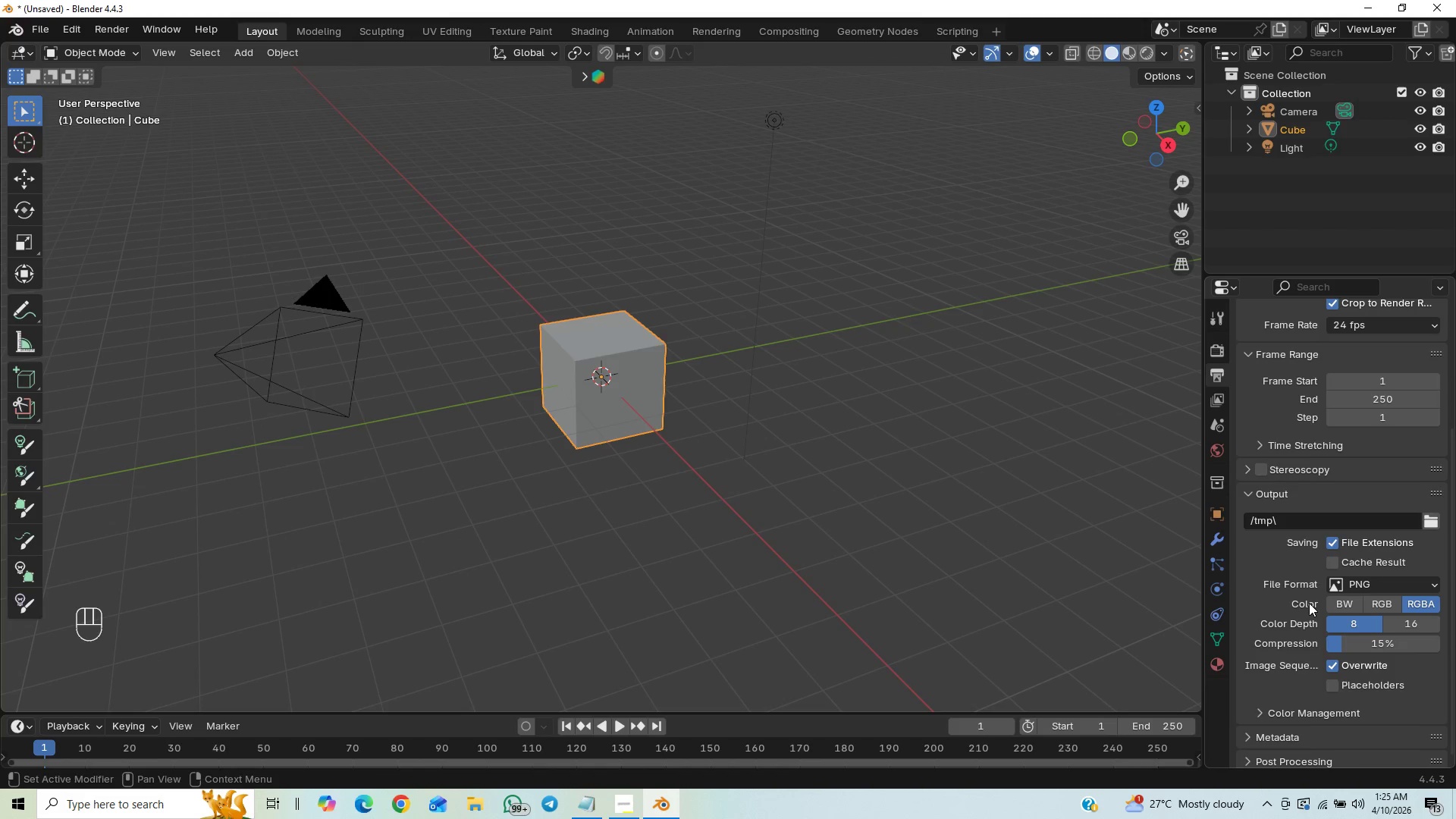 
left_click_drag(start_coordinate=[1447, 635], to_coordinate=[1455, 700])
 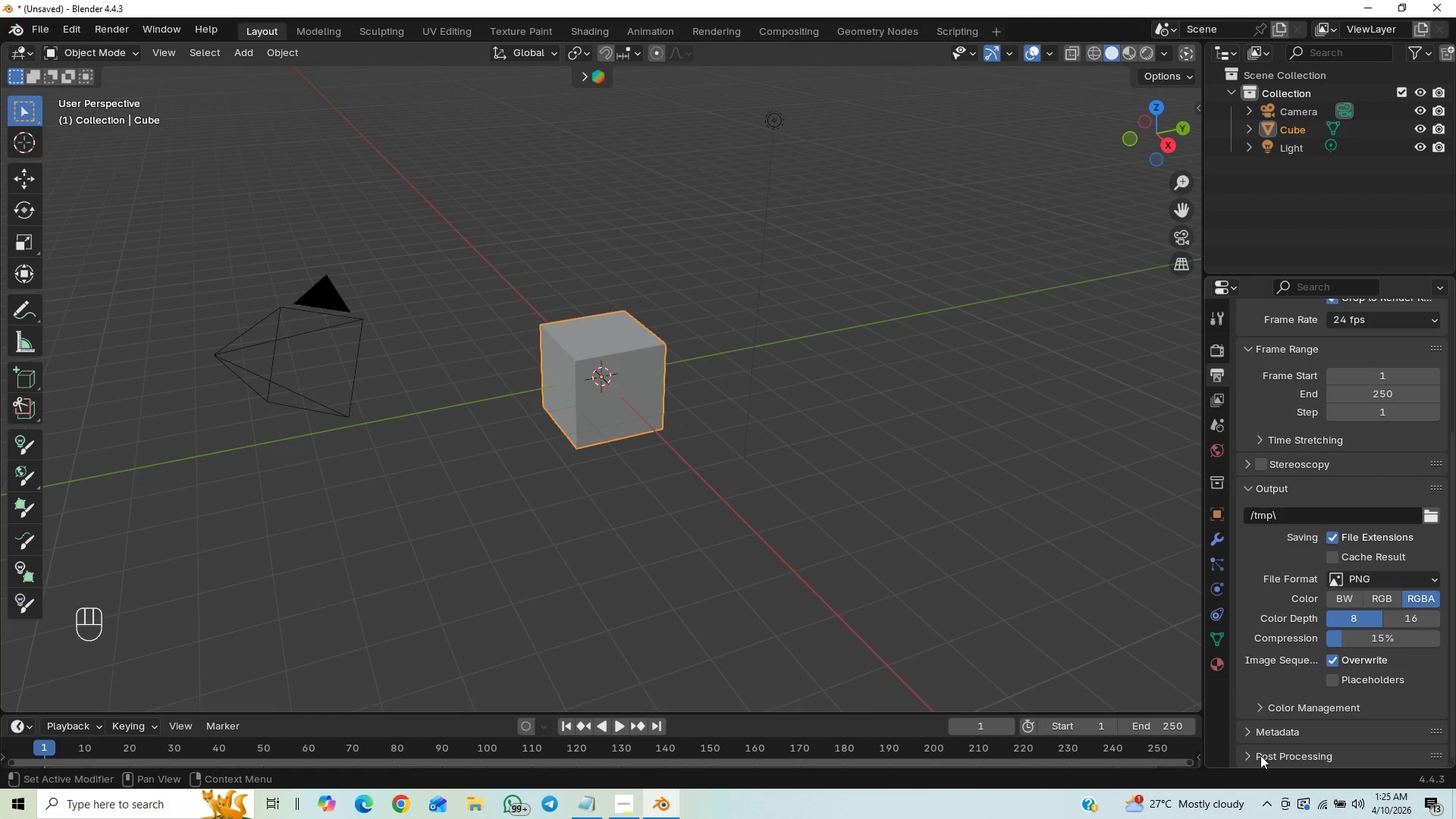 
left_click([1248, 758])
 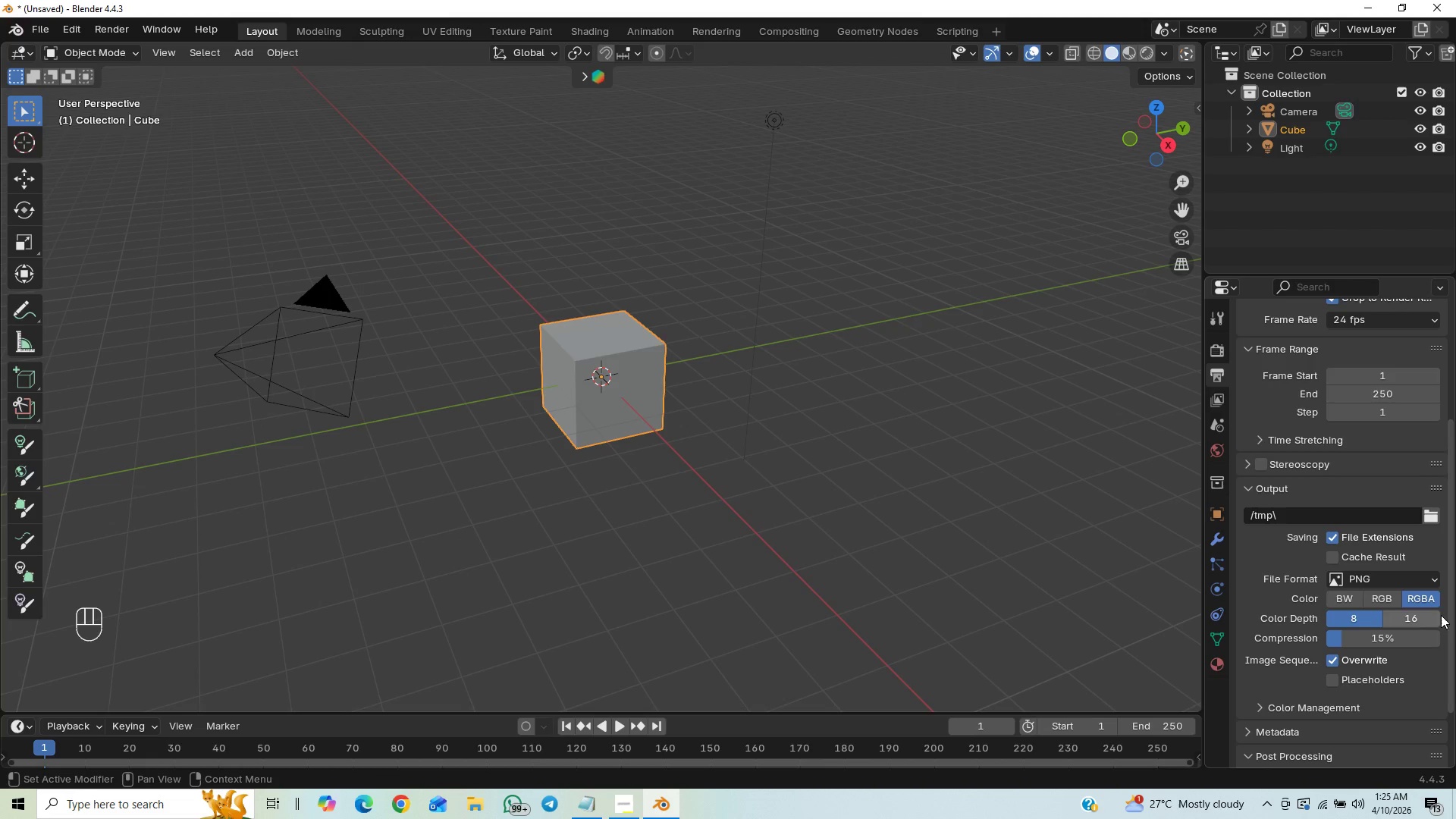 
left_click_drag(start_coordinate=[1455, 608], to_coordinate=[1450, 682])
 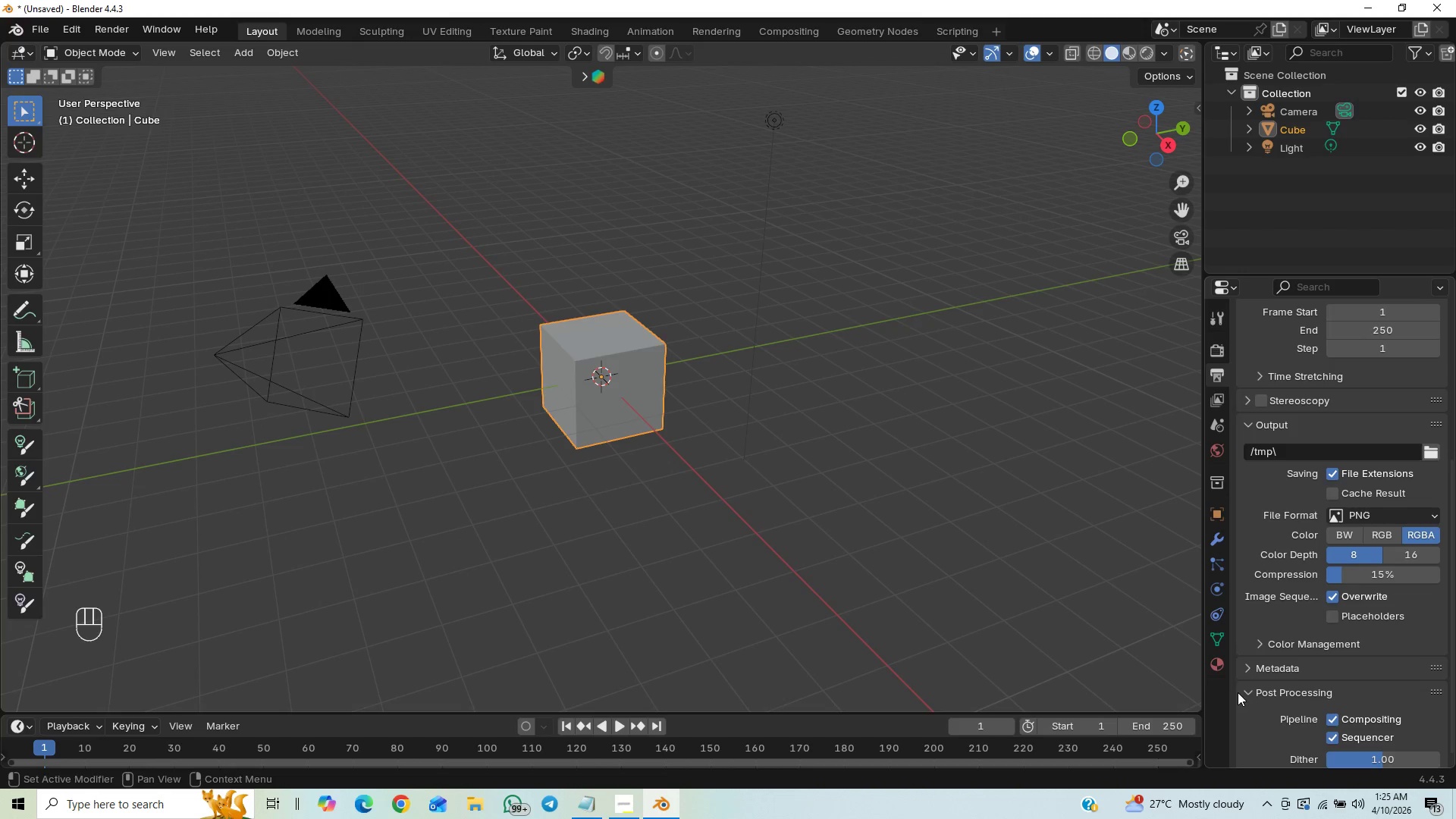 
left_click([1244, 689])
 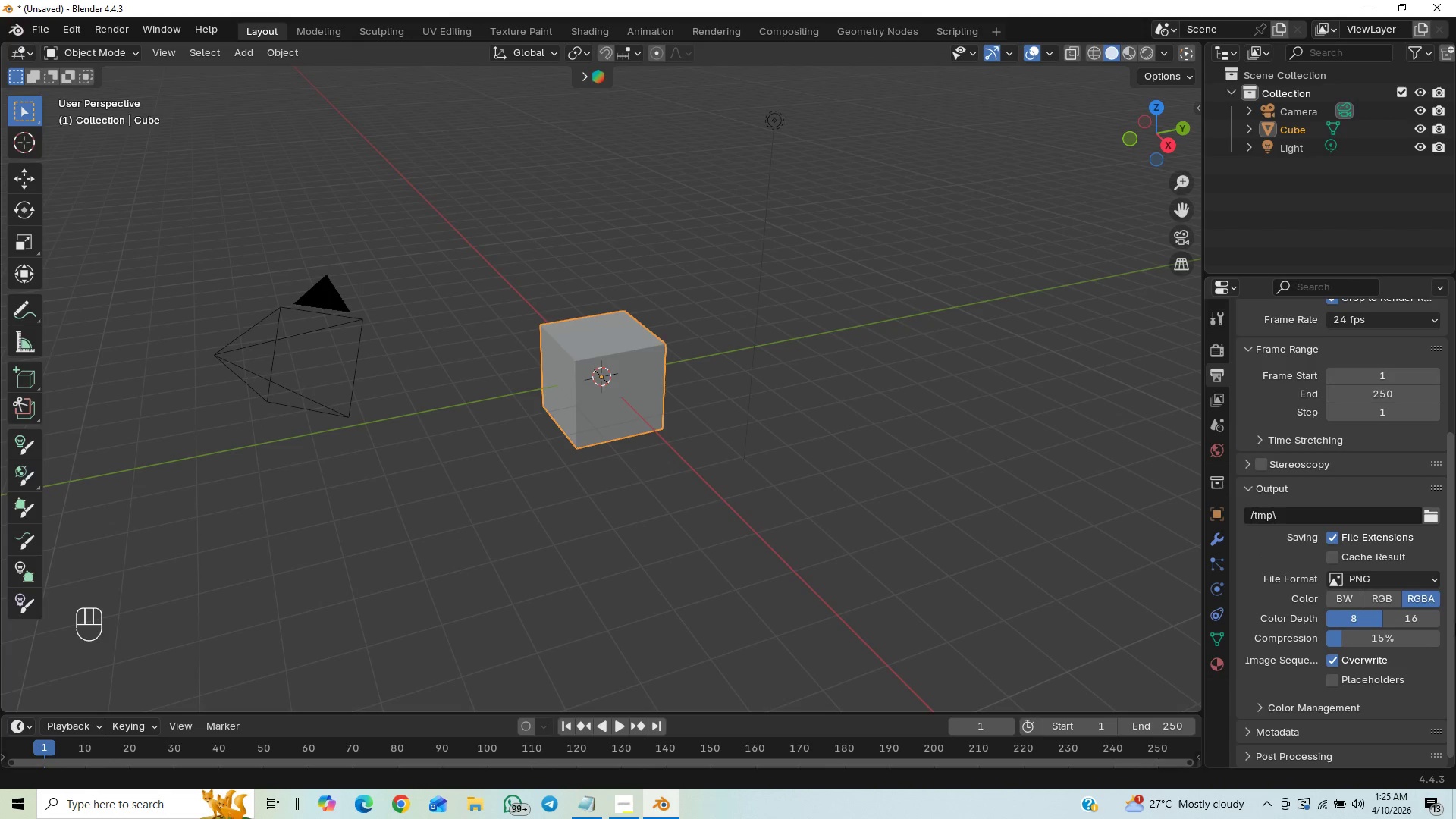 
left_click_drag(start_coordinate=[1453, 632], to_coordinate=[1455, 491])
 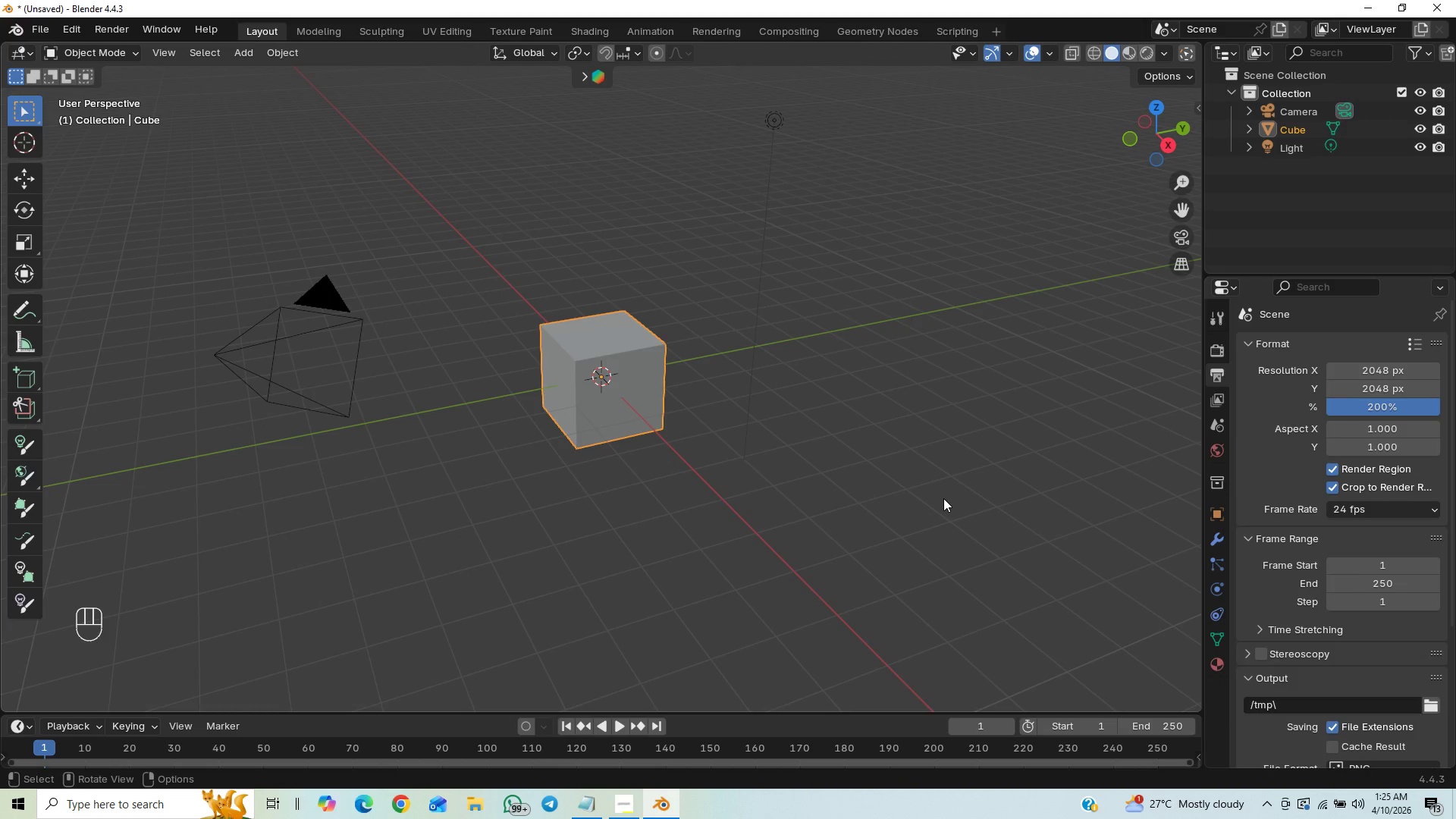 
key(Control+S)
 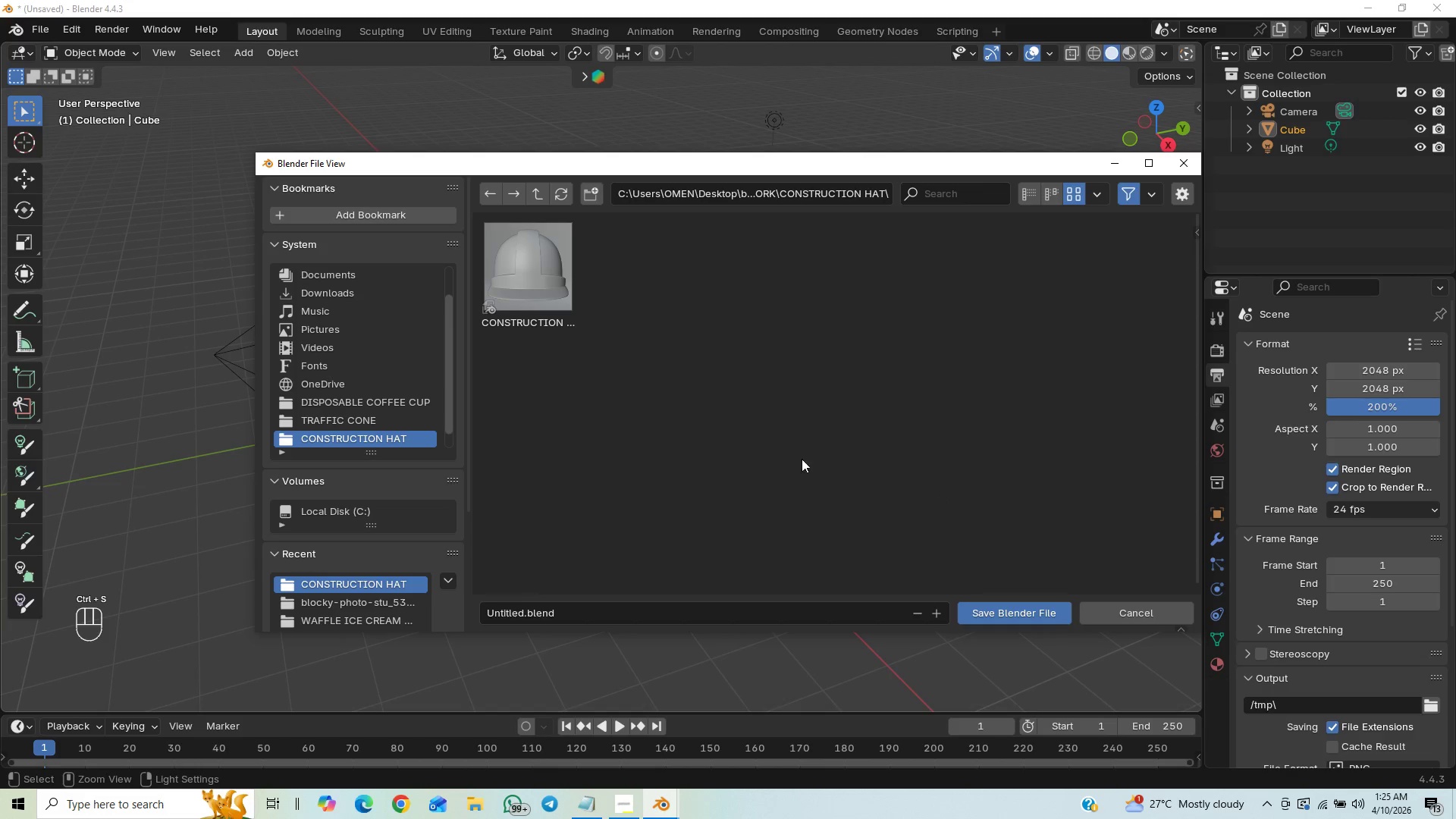 
left_click([541, 201])
 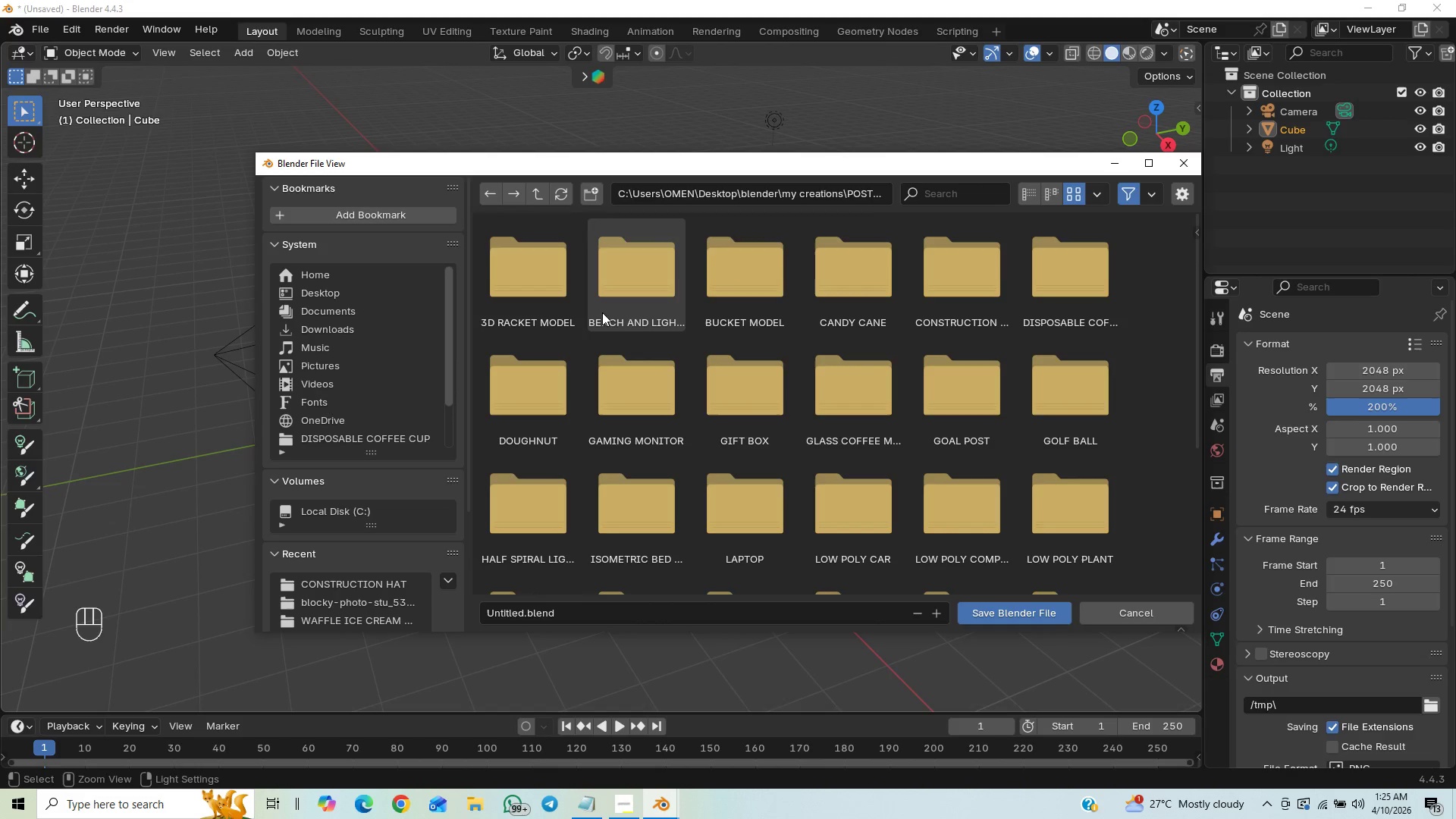 
scroll: coordinate [742, 362], scroll_direction: down, amount: 130.0
 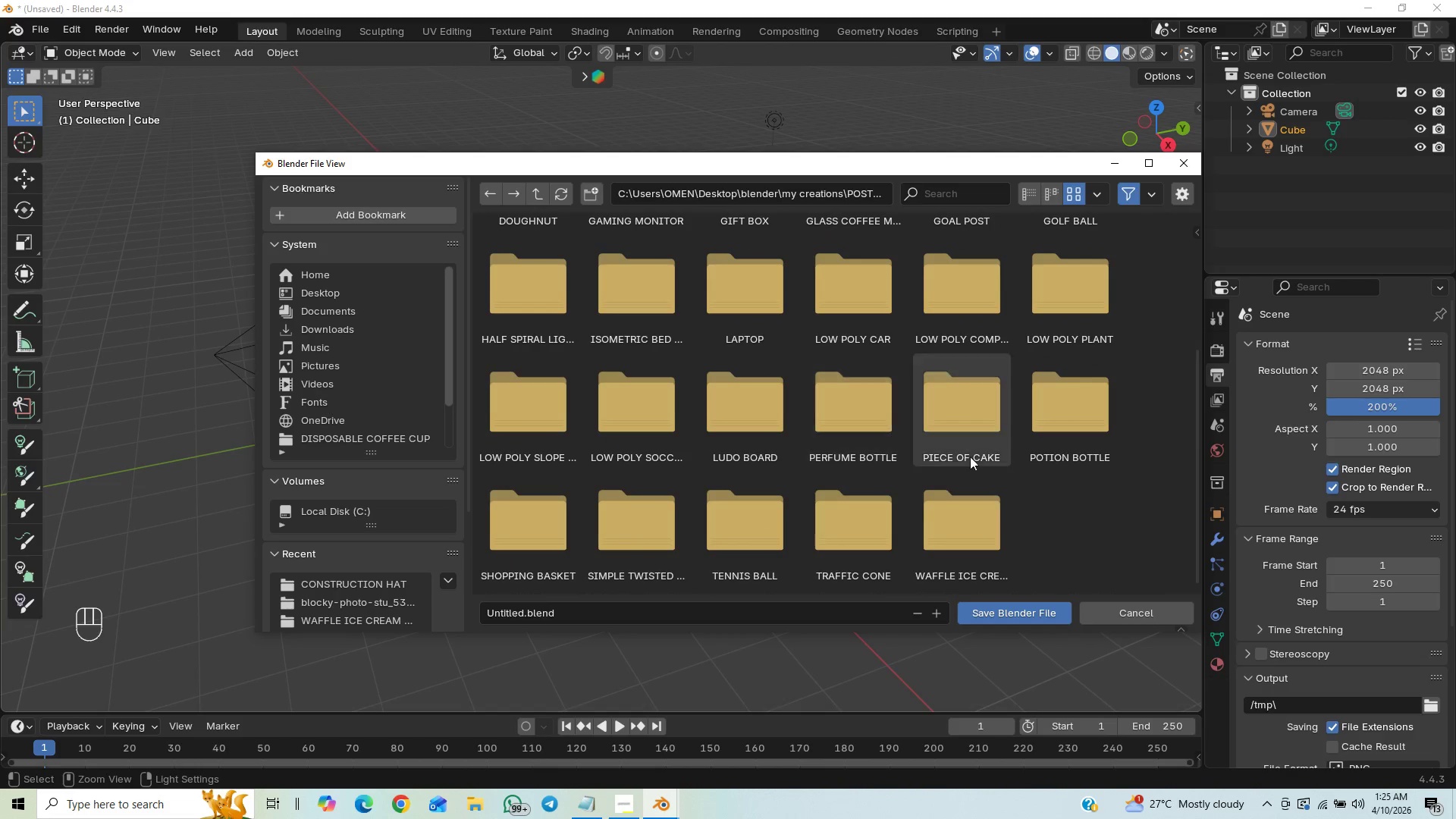 
mouse_move([1090, 488])
 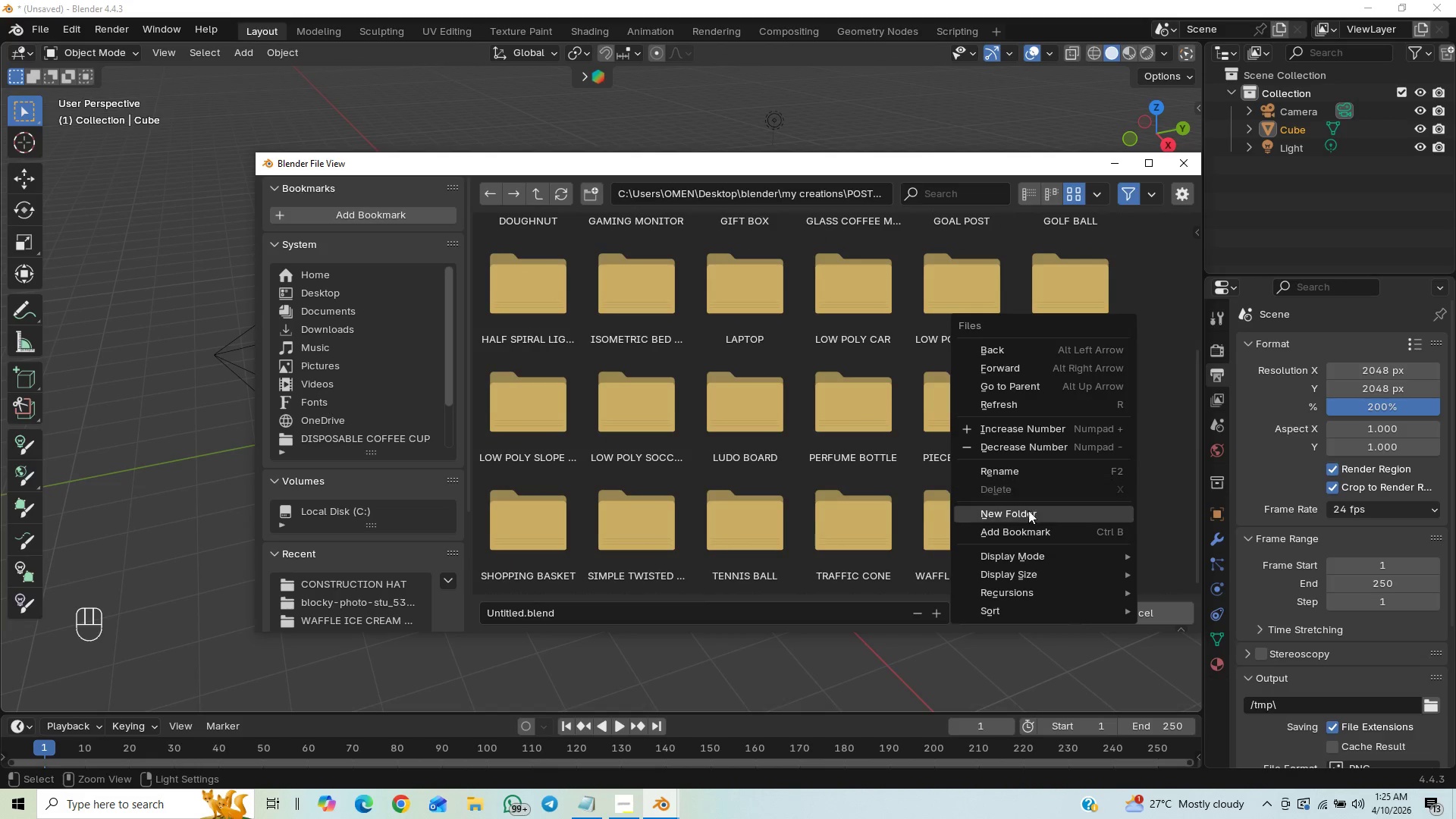 
left_click([1024, 516])
 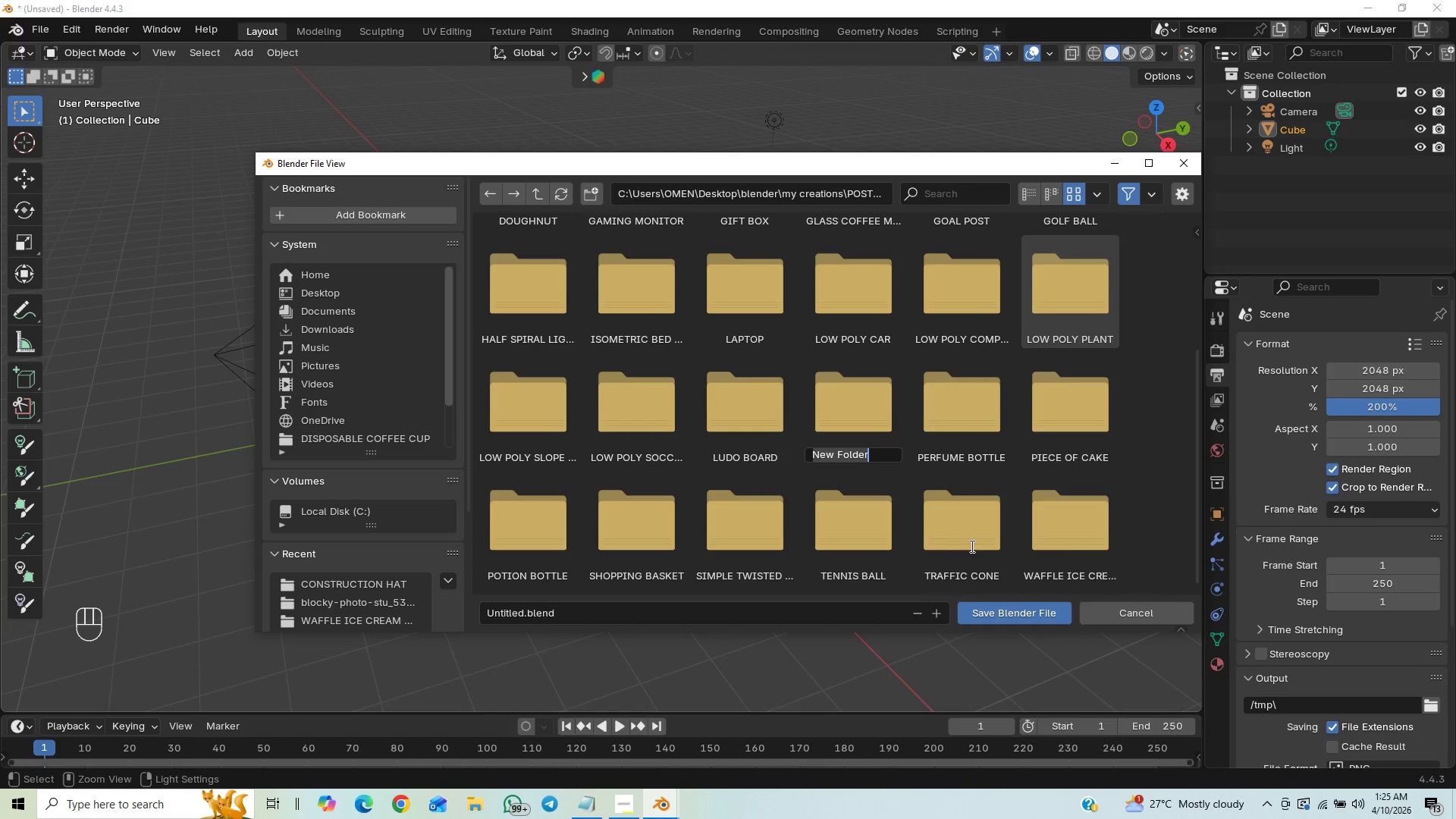 
type(TEASPOON)
 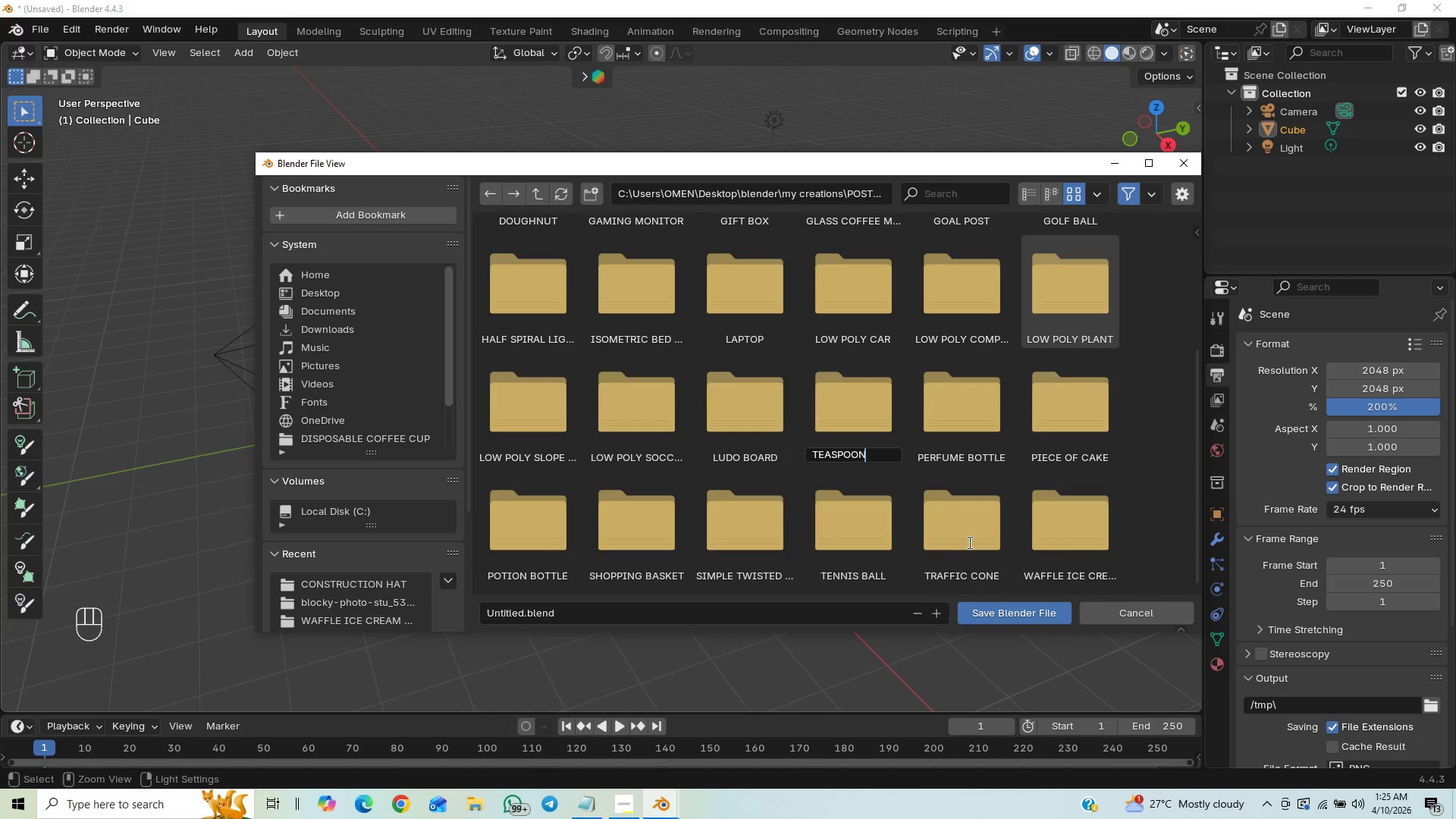 
key(Enter)
 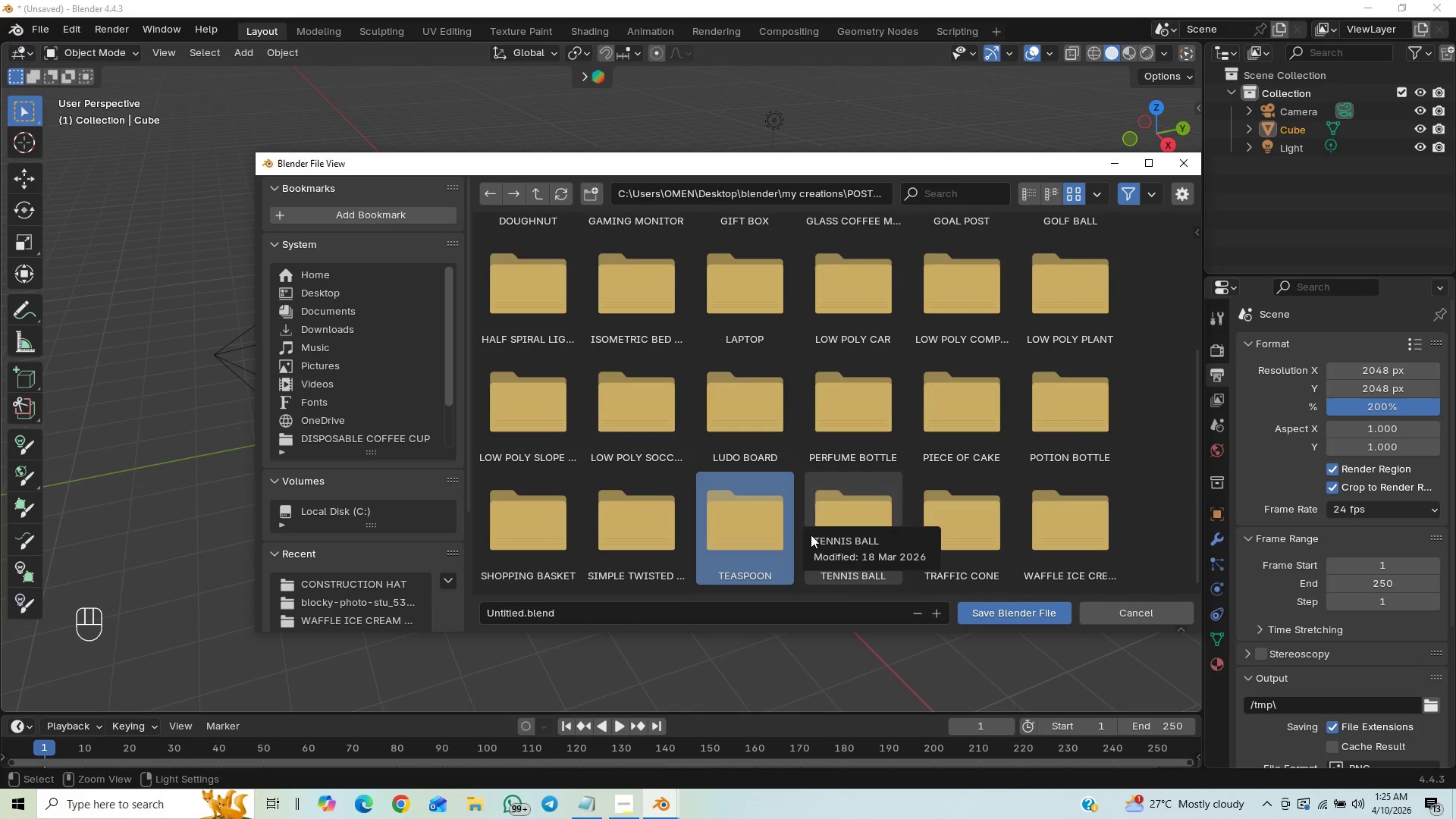 
mouse_move([733, 544])
 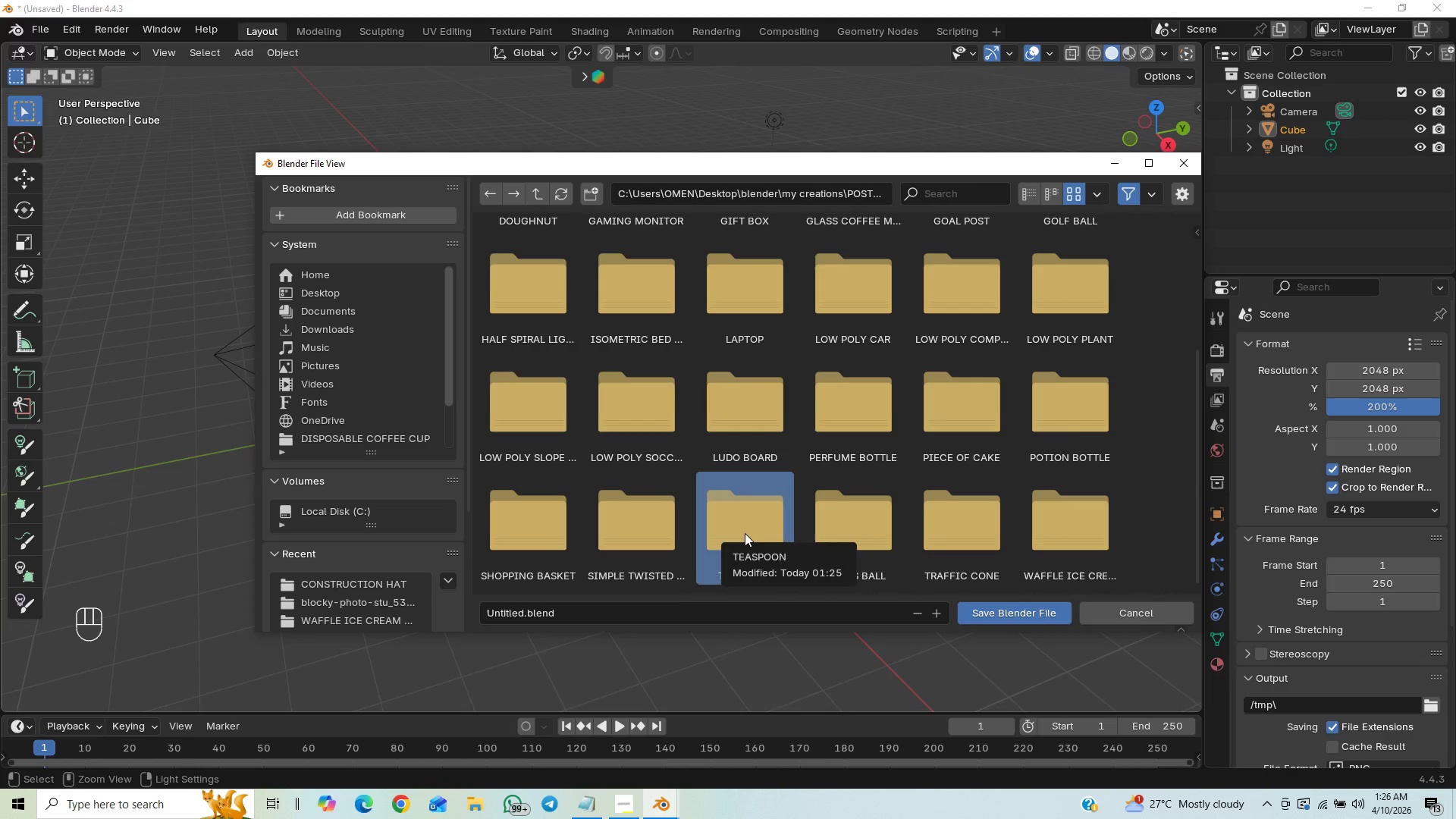 
double_click([745, 533])
 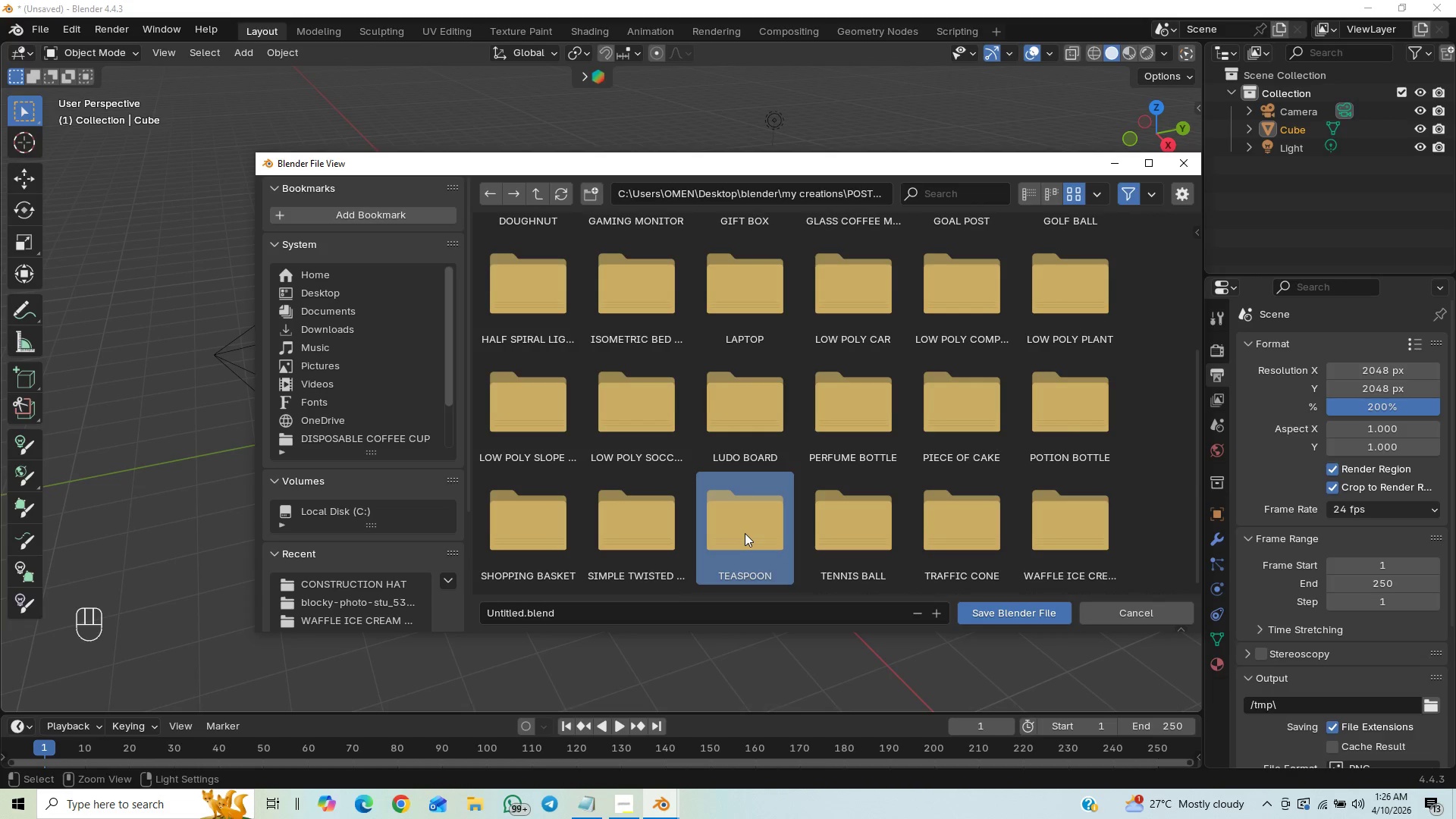 
triple_click([745, 533])
 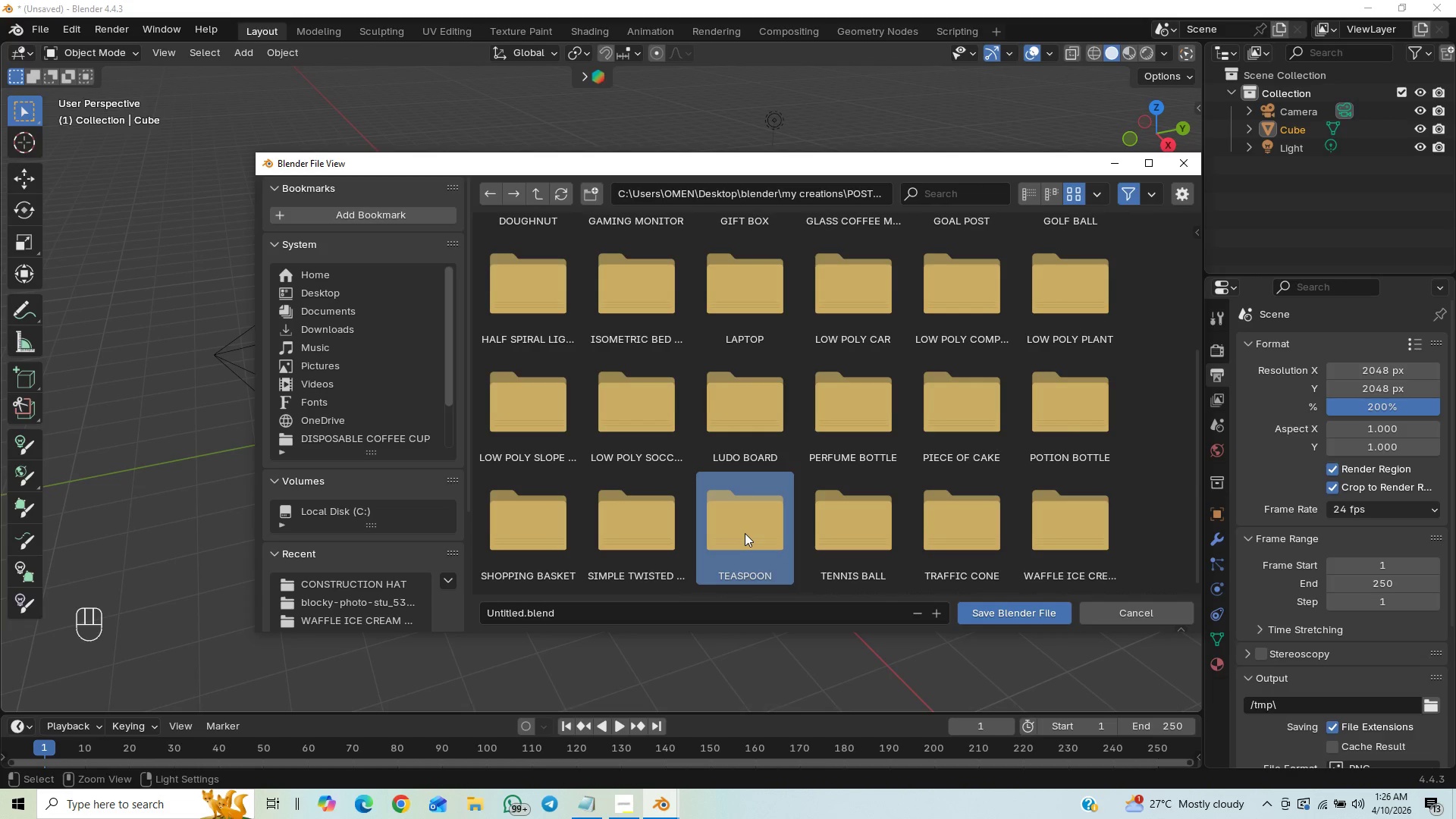 
triple_click([745, 533])
 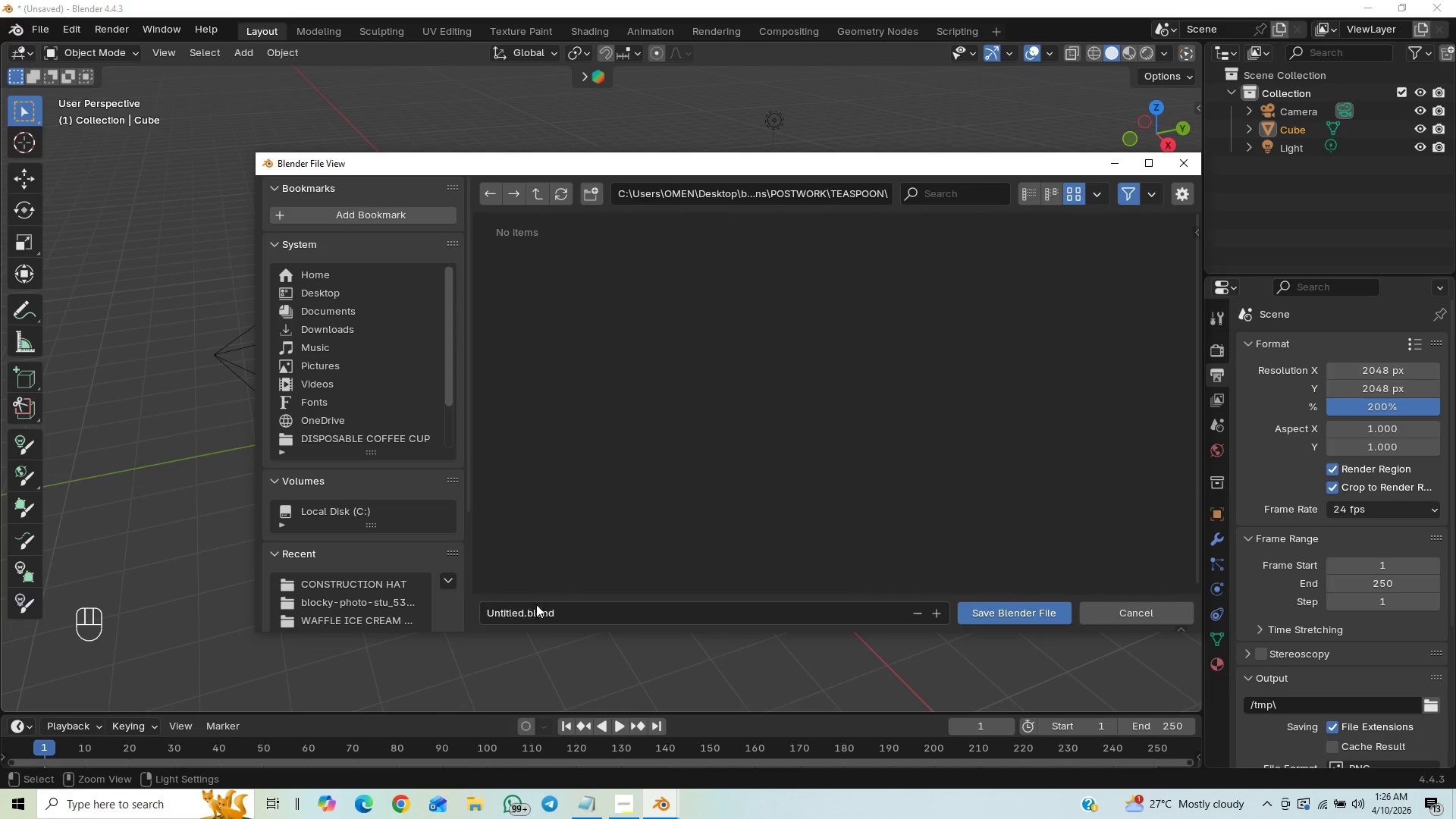 
left_click([516, 617])
 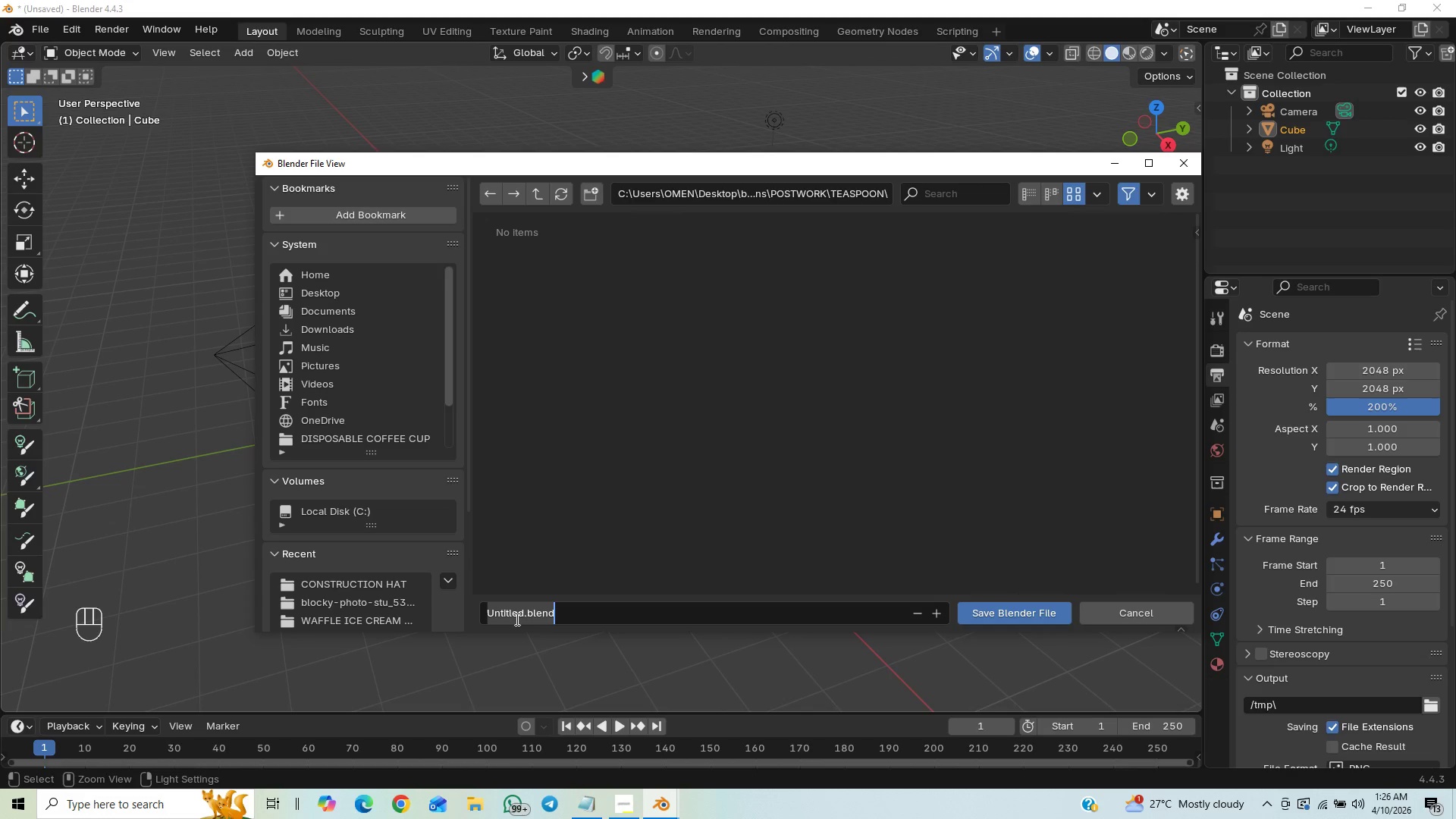 
type(TEASPOON)
 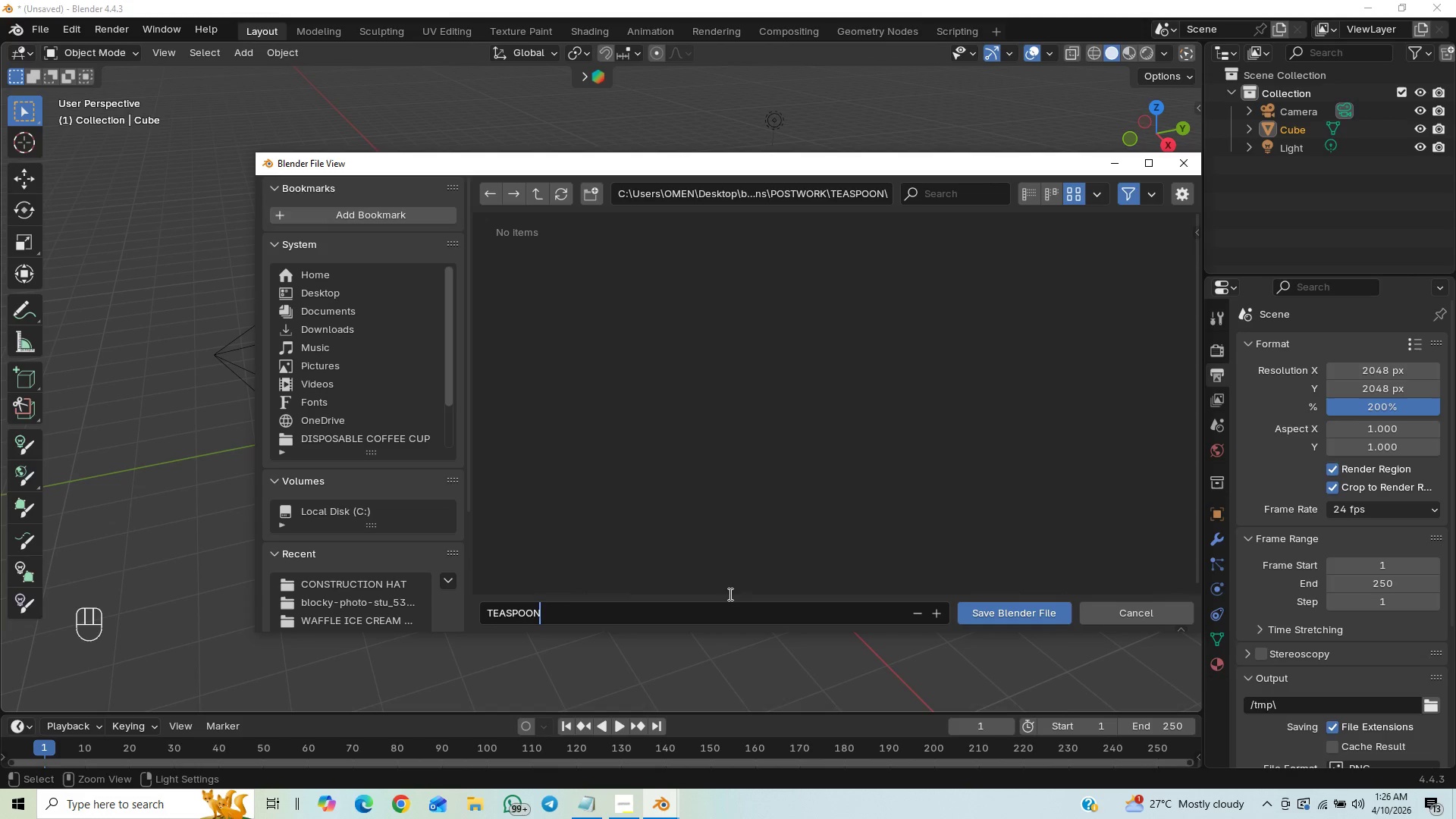 
left_click([707, 554])
 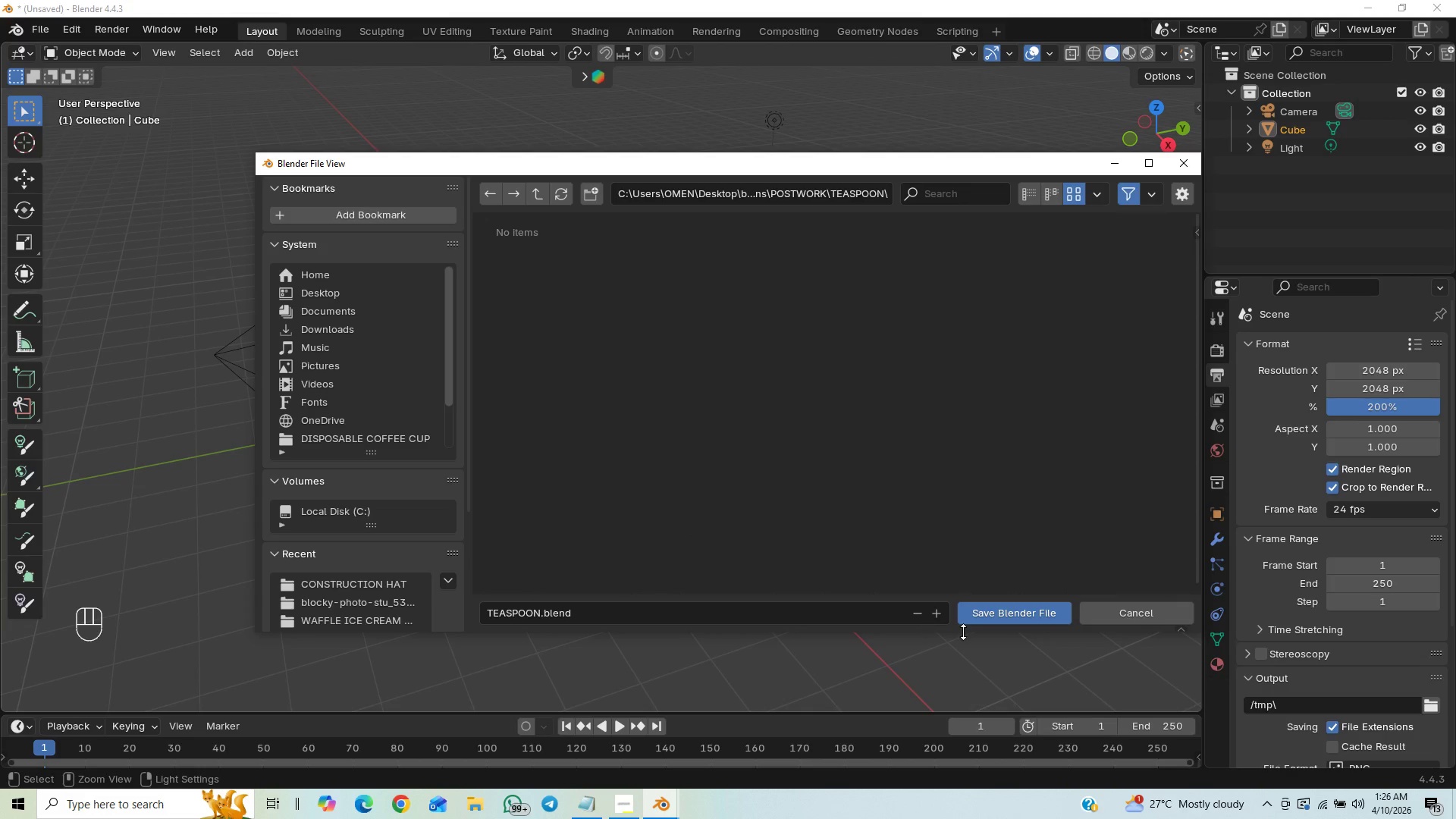 
left_click([990, 616])
 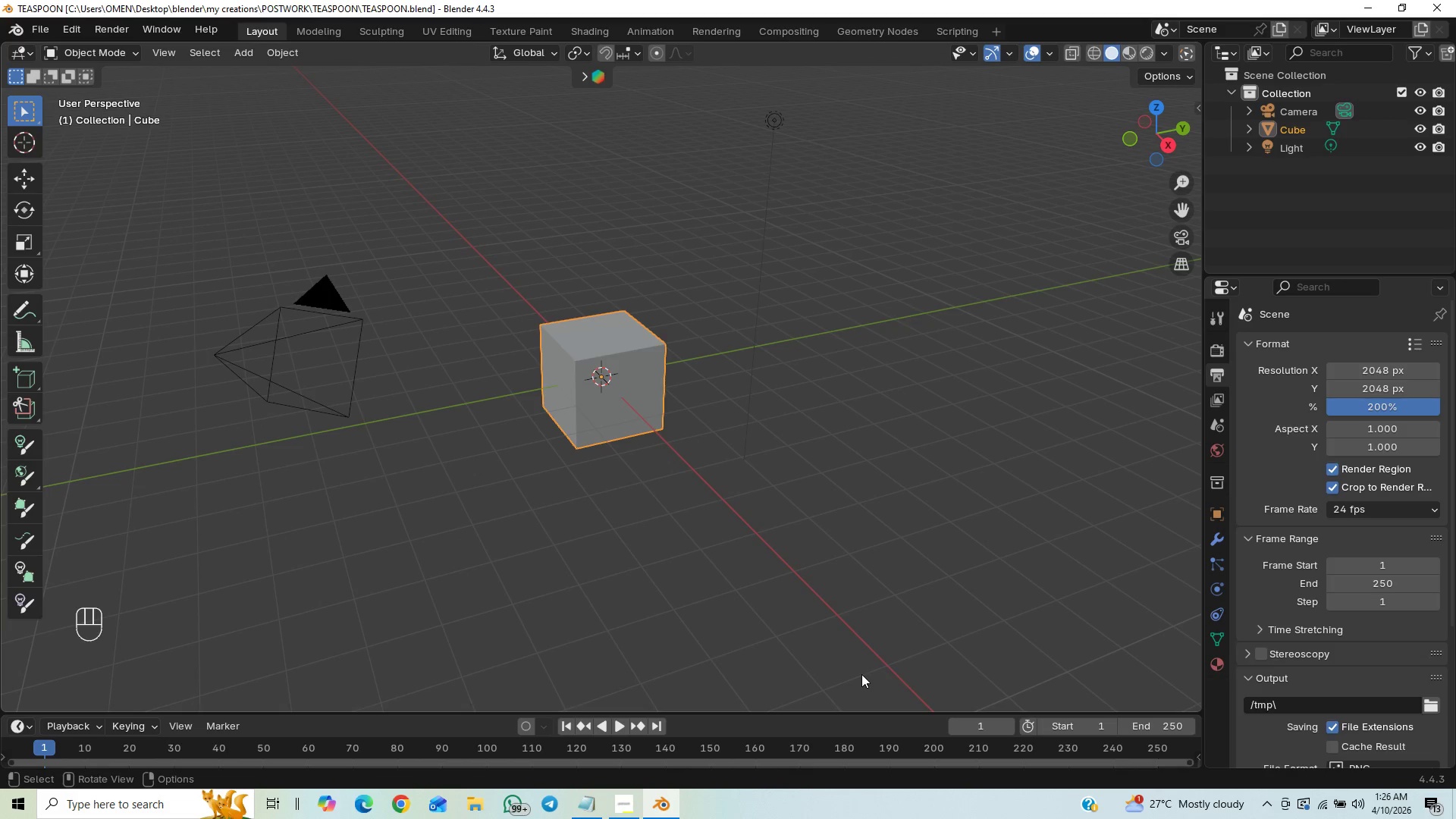 
wait(10.67)
 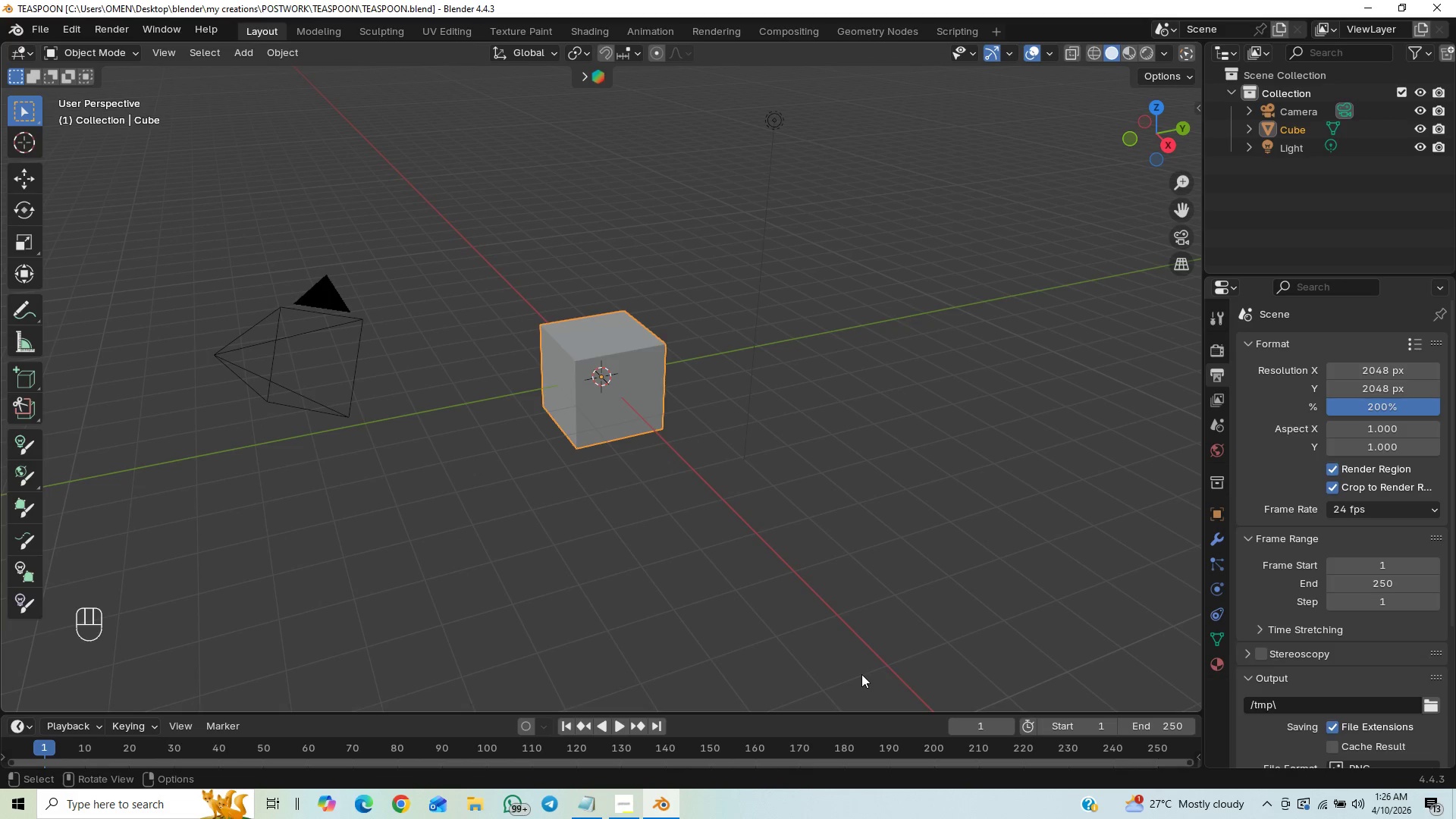 
left_click([1181, 228])
 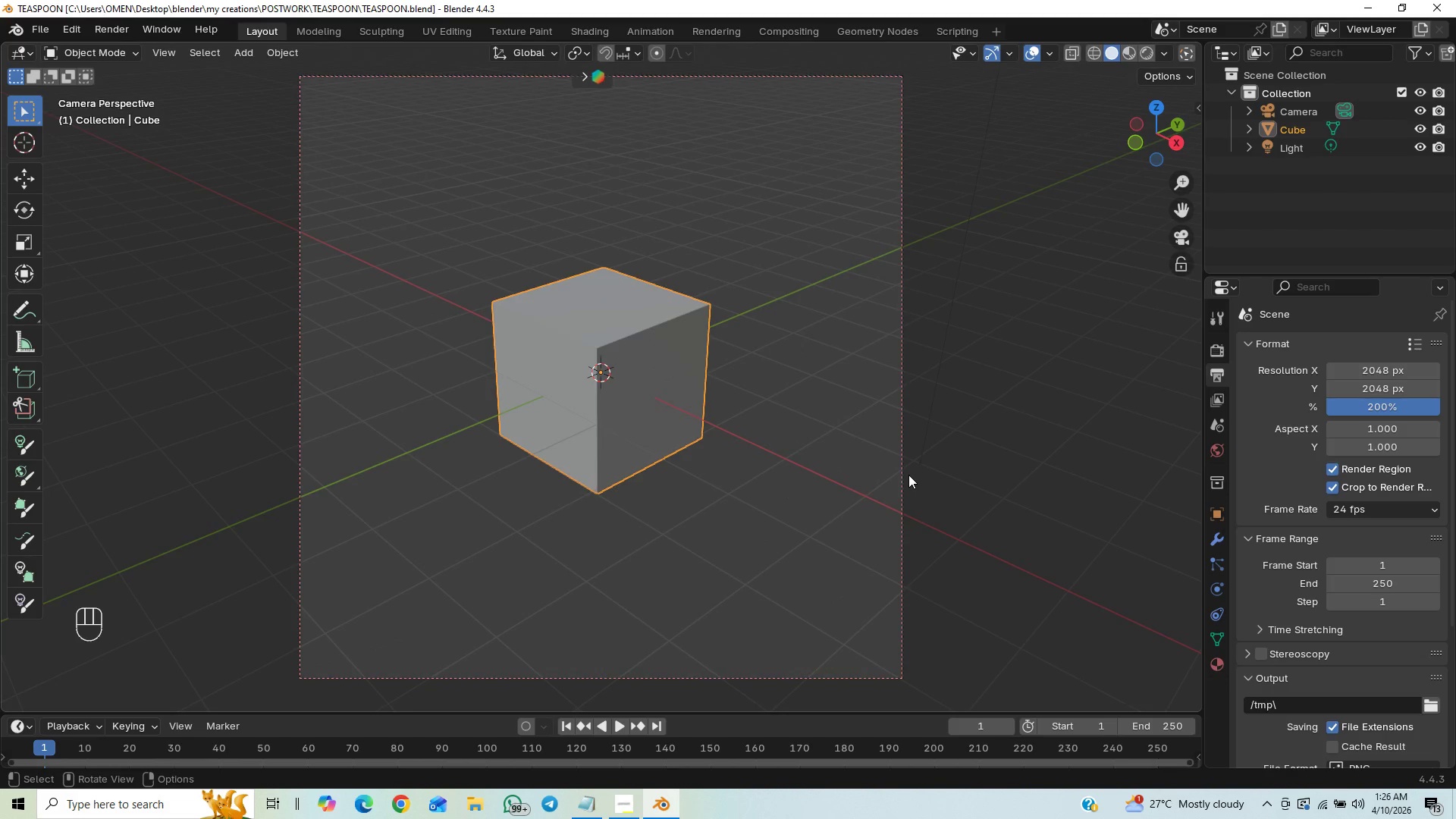 
left_click([895, 486])
 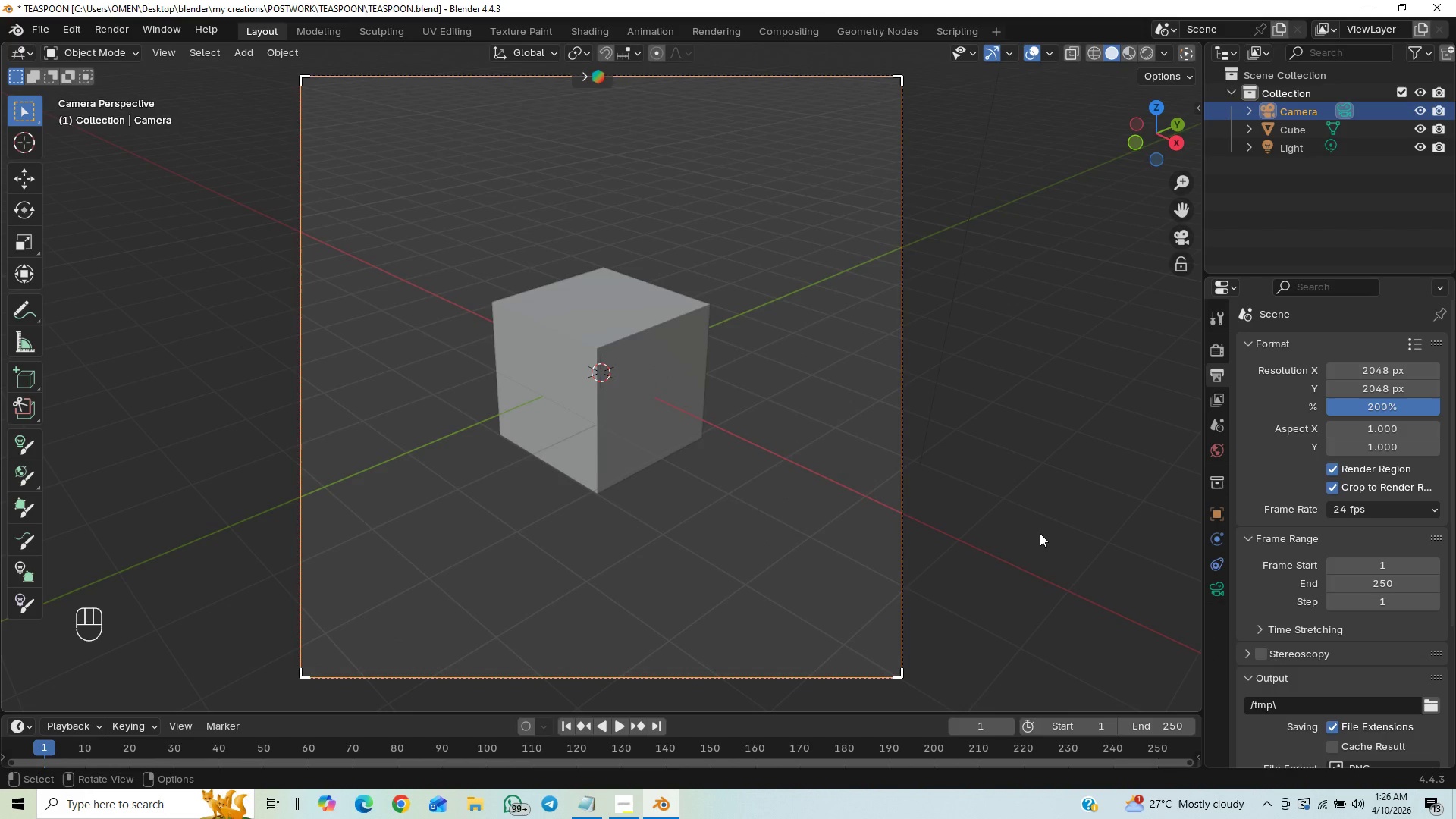 
key(G)
 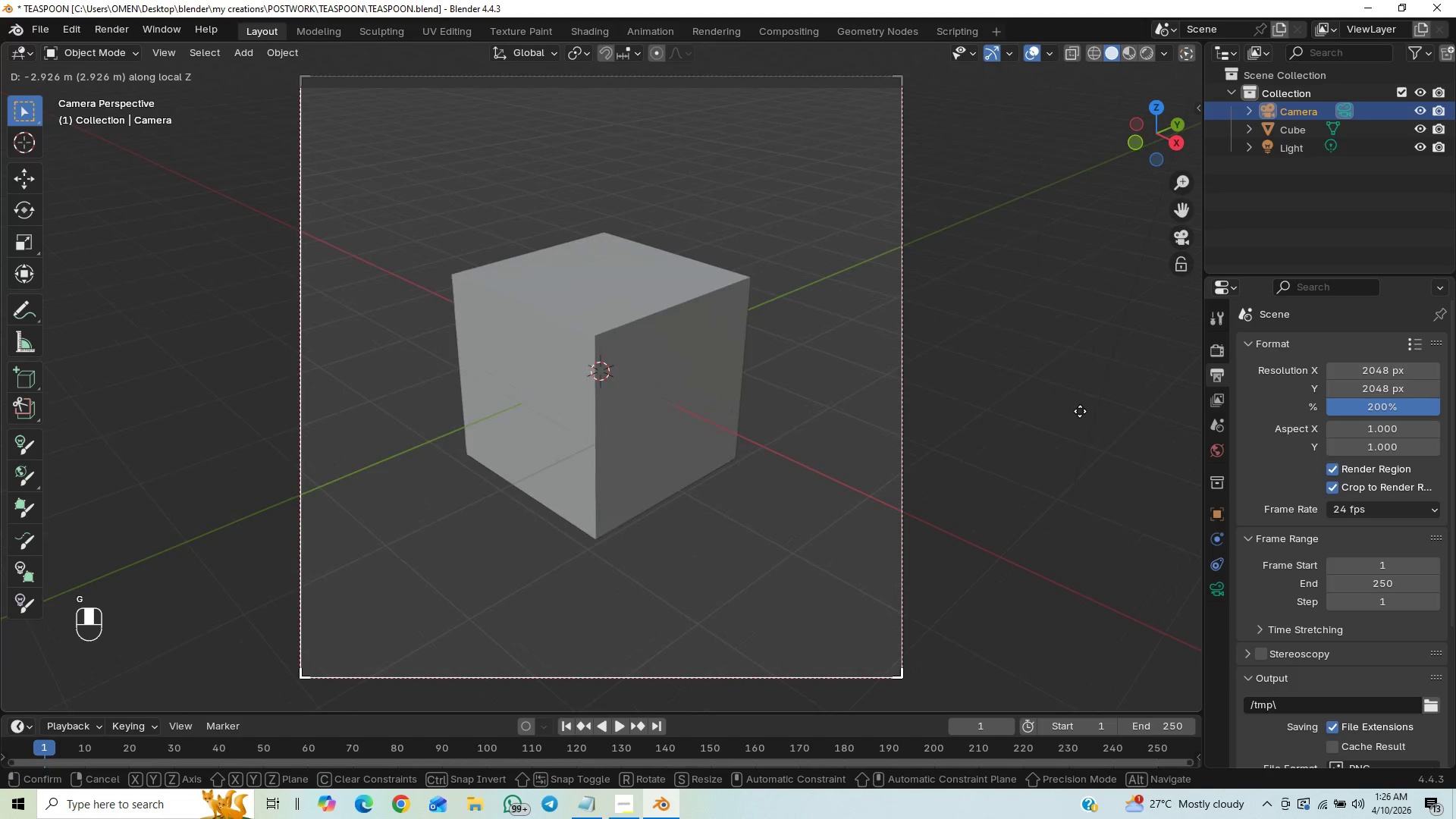 
double_click([1081, 411])
 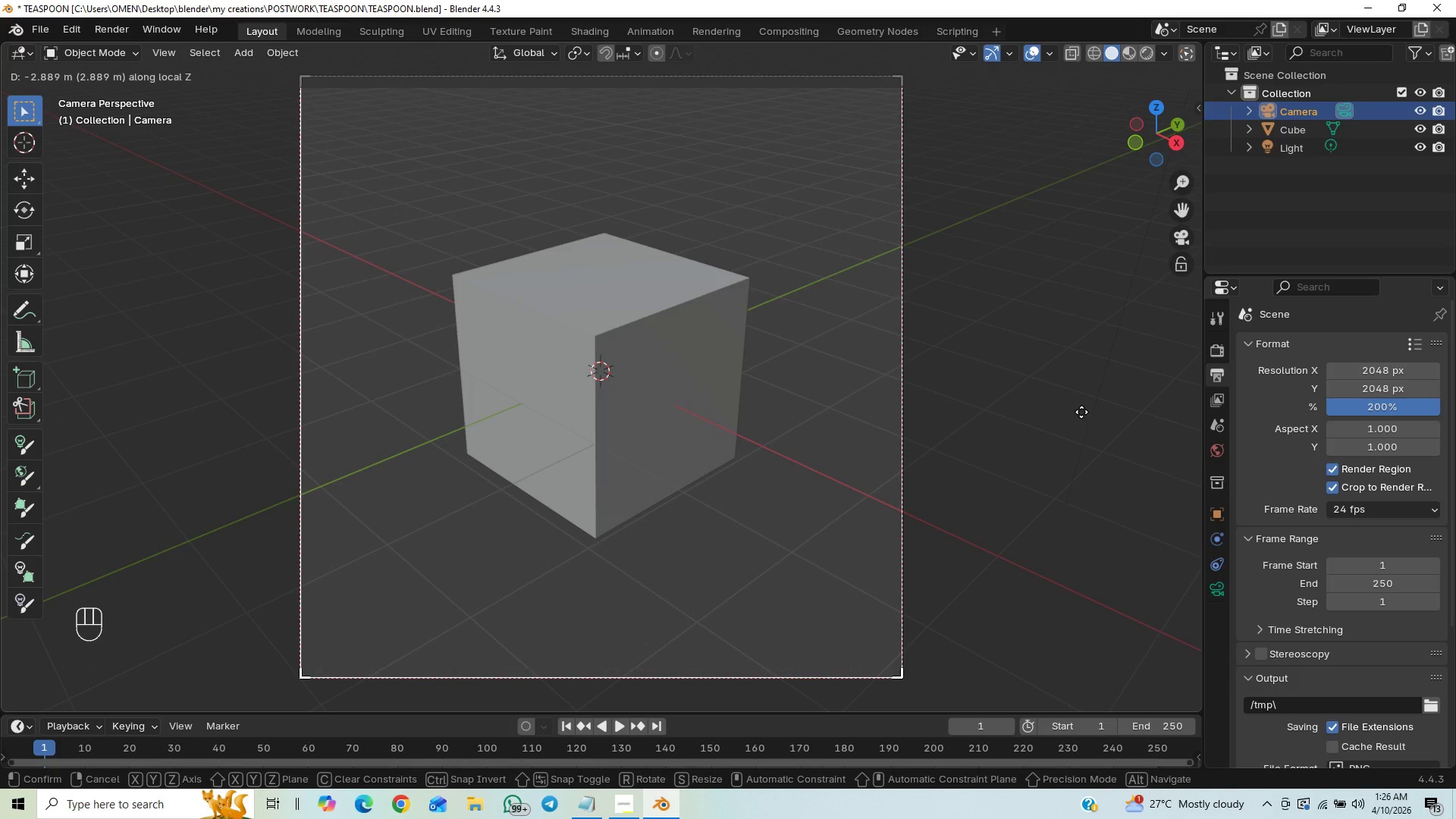 
left_click([1082, 411])
 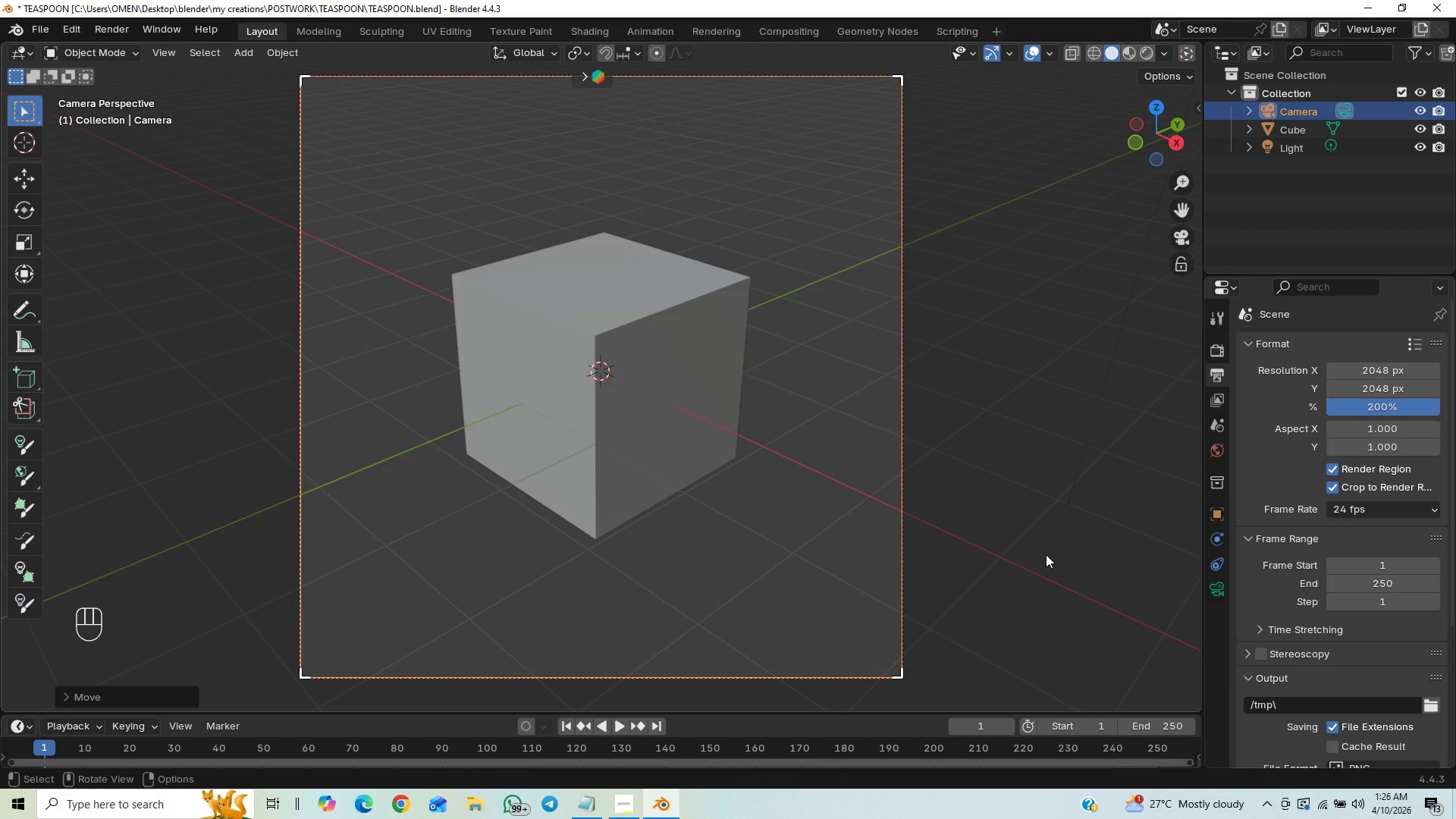 
key(Control+S)
 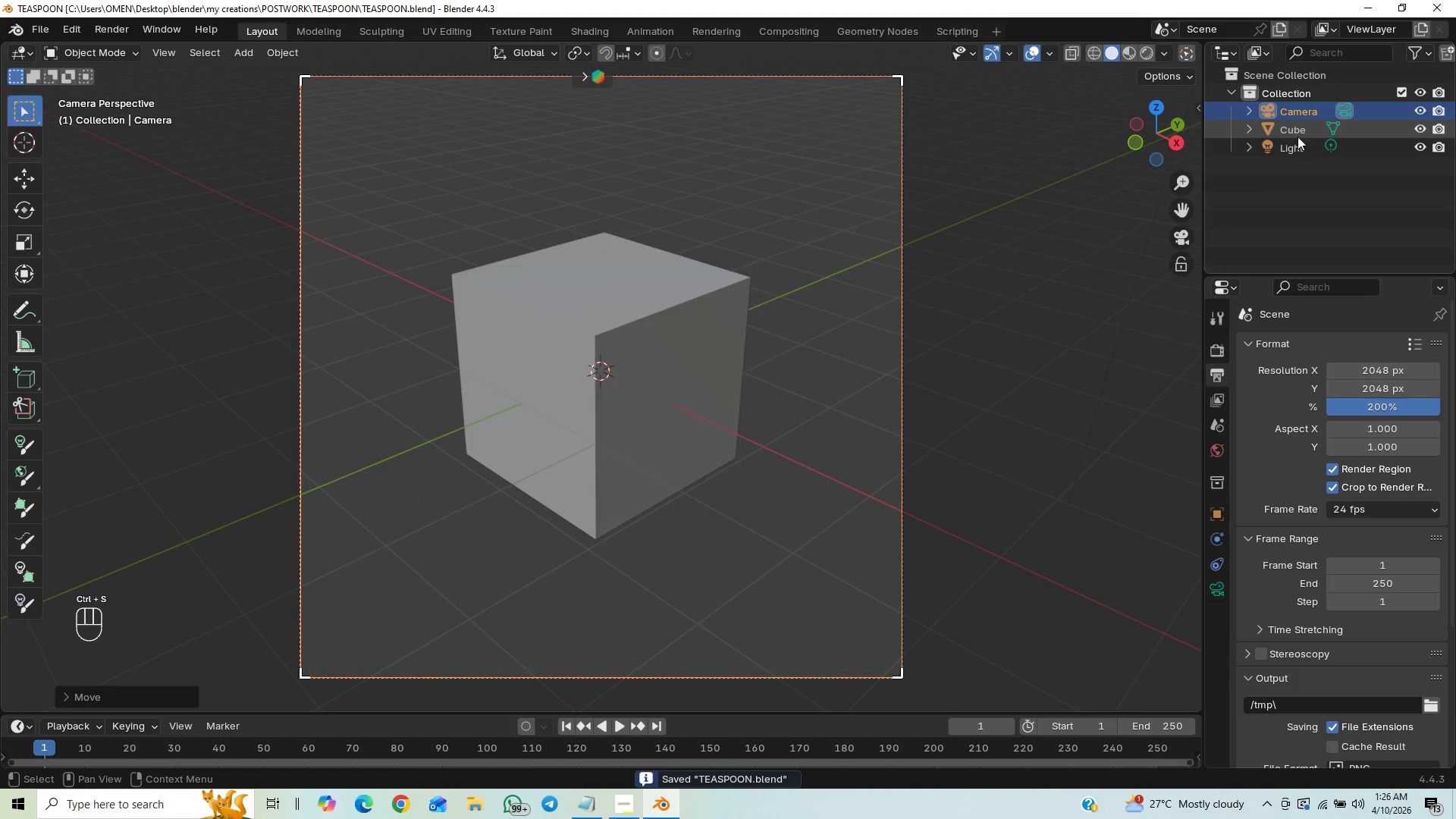 
left_click([1282, 144])
 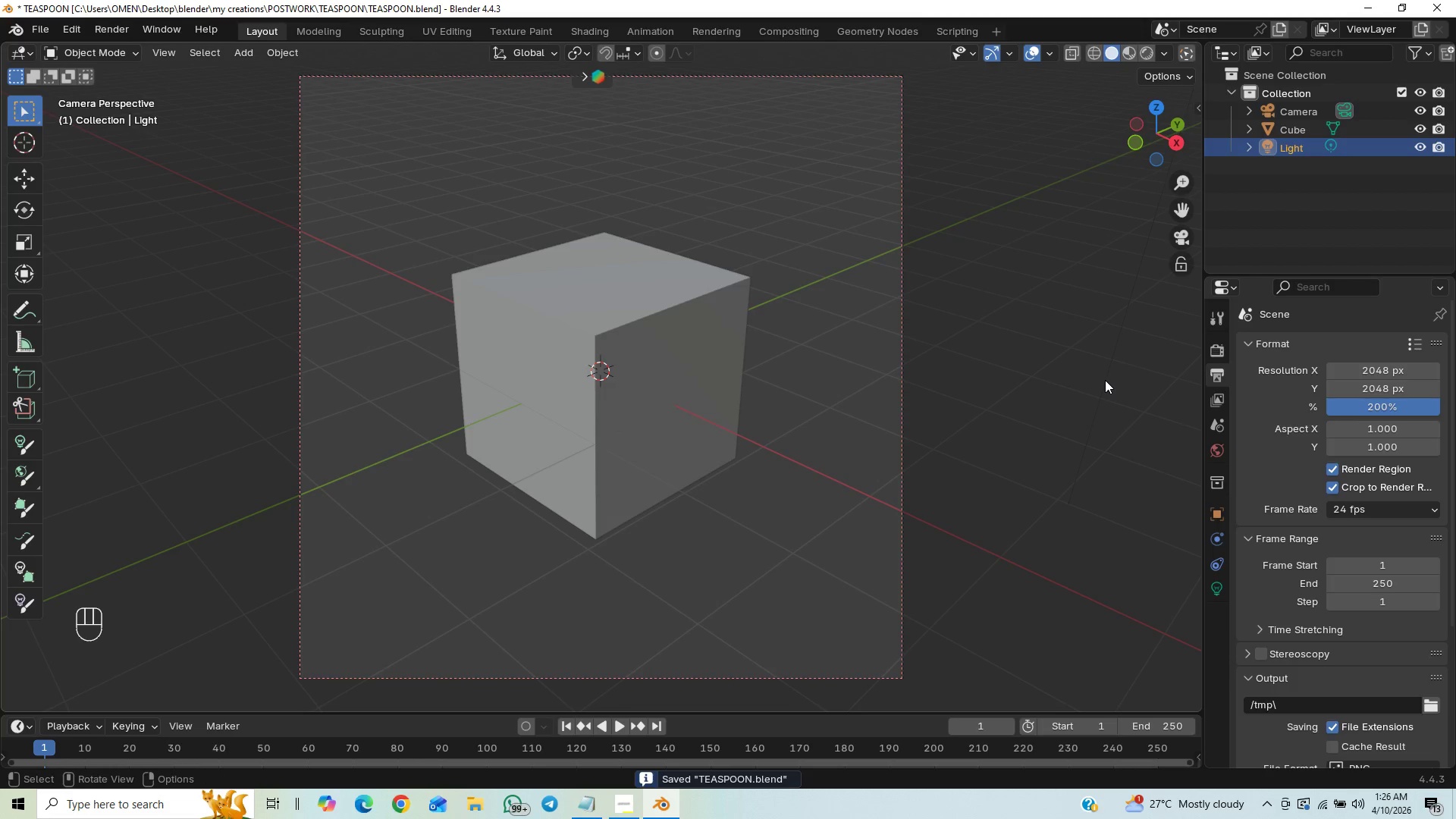 
key(Delete)
 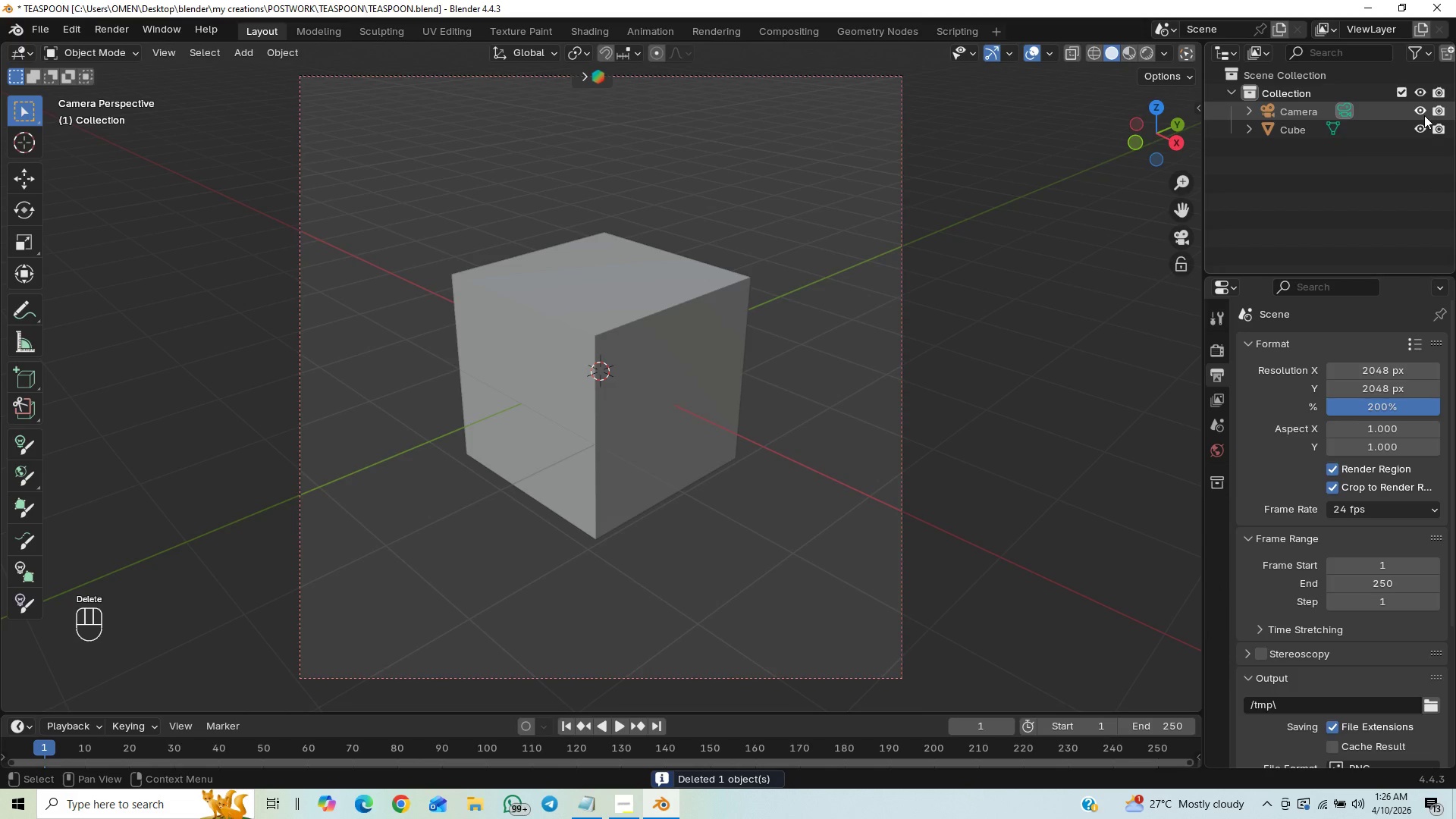 
left_click([1424, 115])
 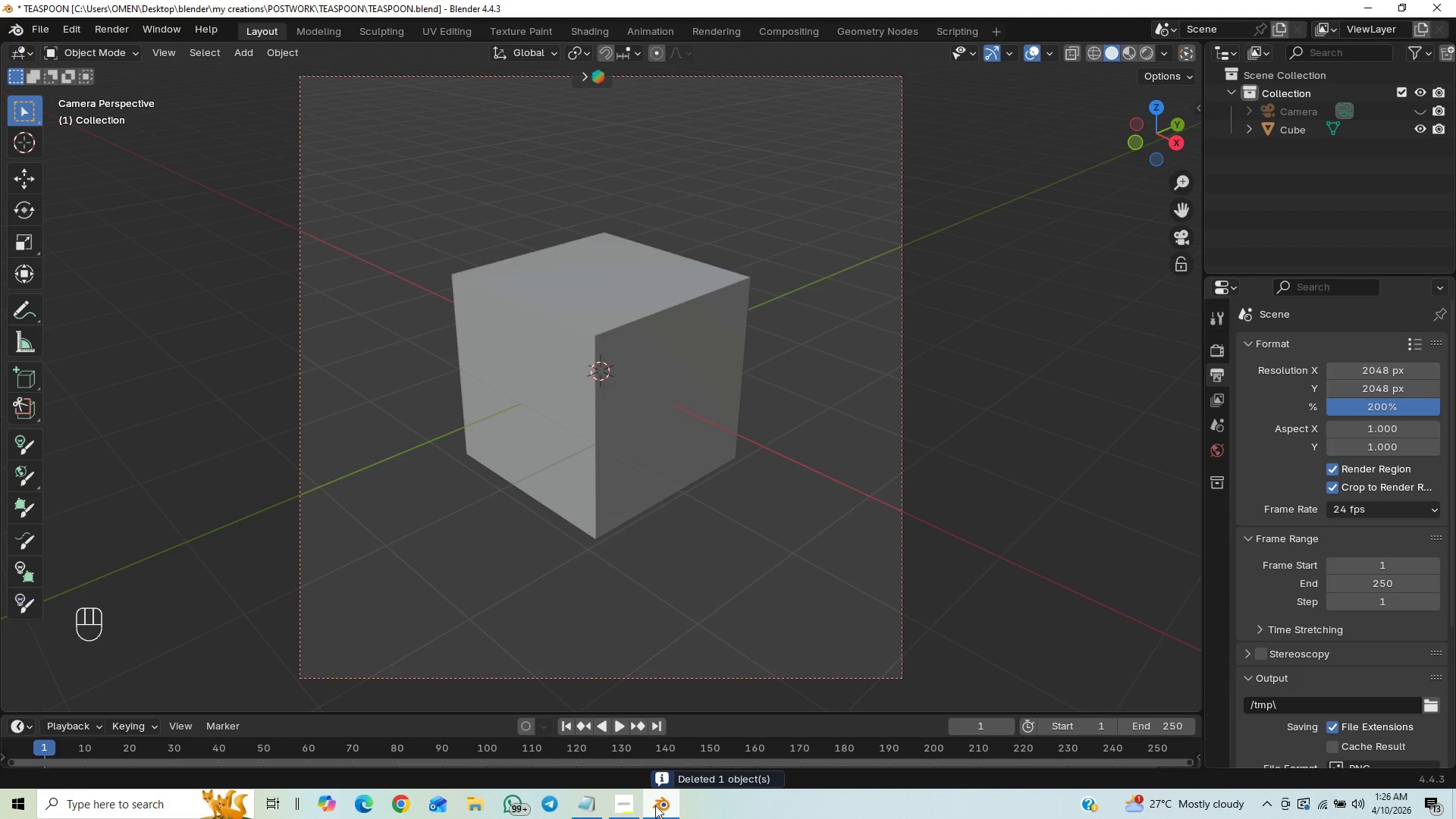 
left_click([629, 811])